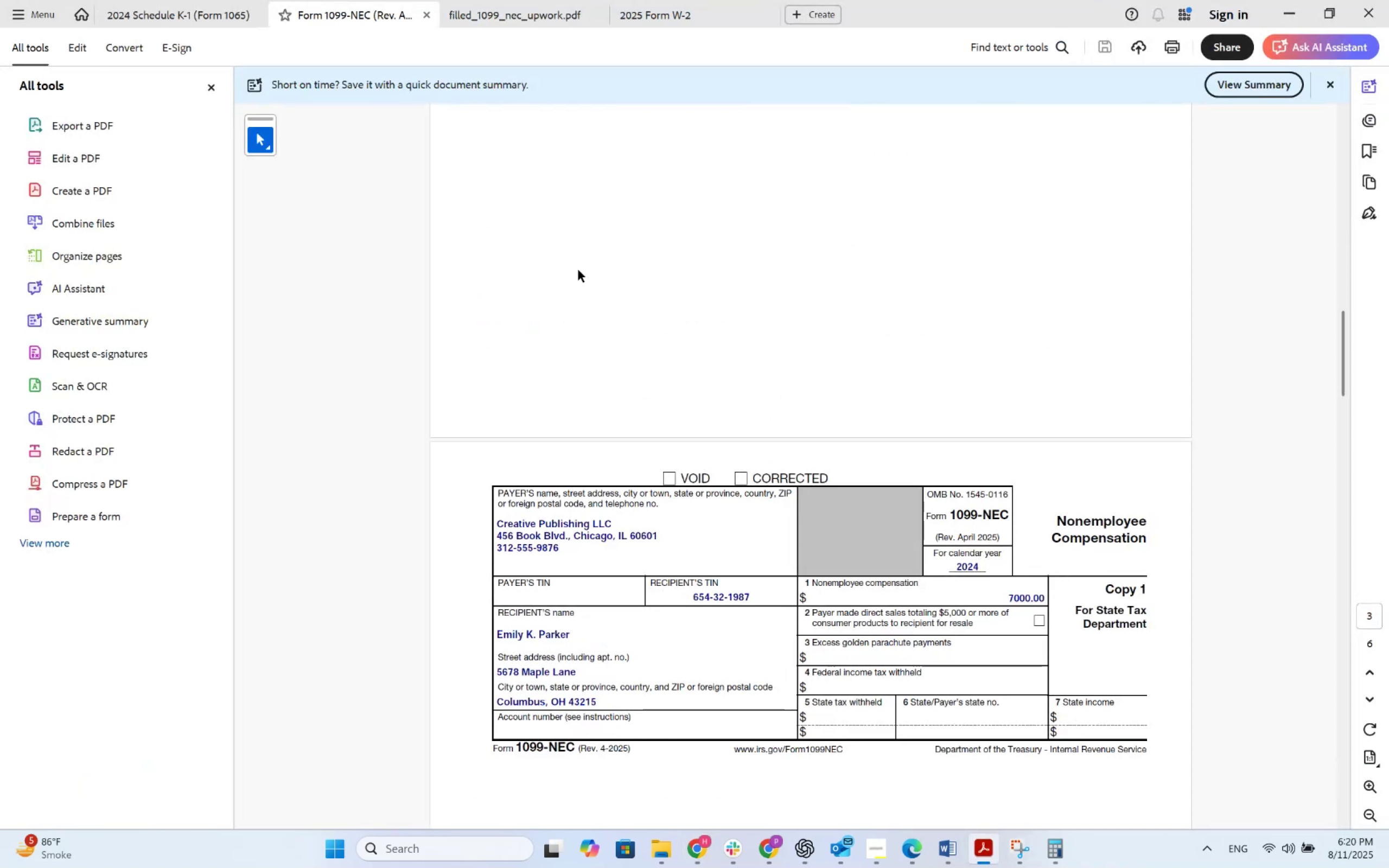 
scroll: coordinate [674, 309], scroll_direction: down, amount: 42.0
 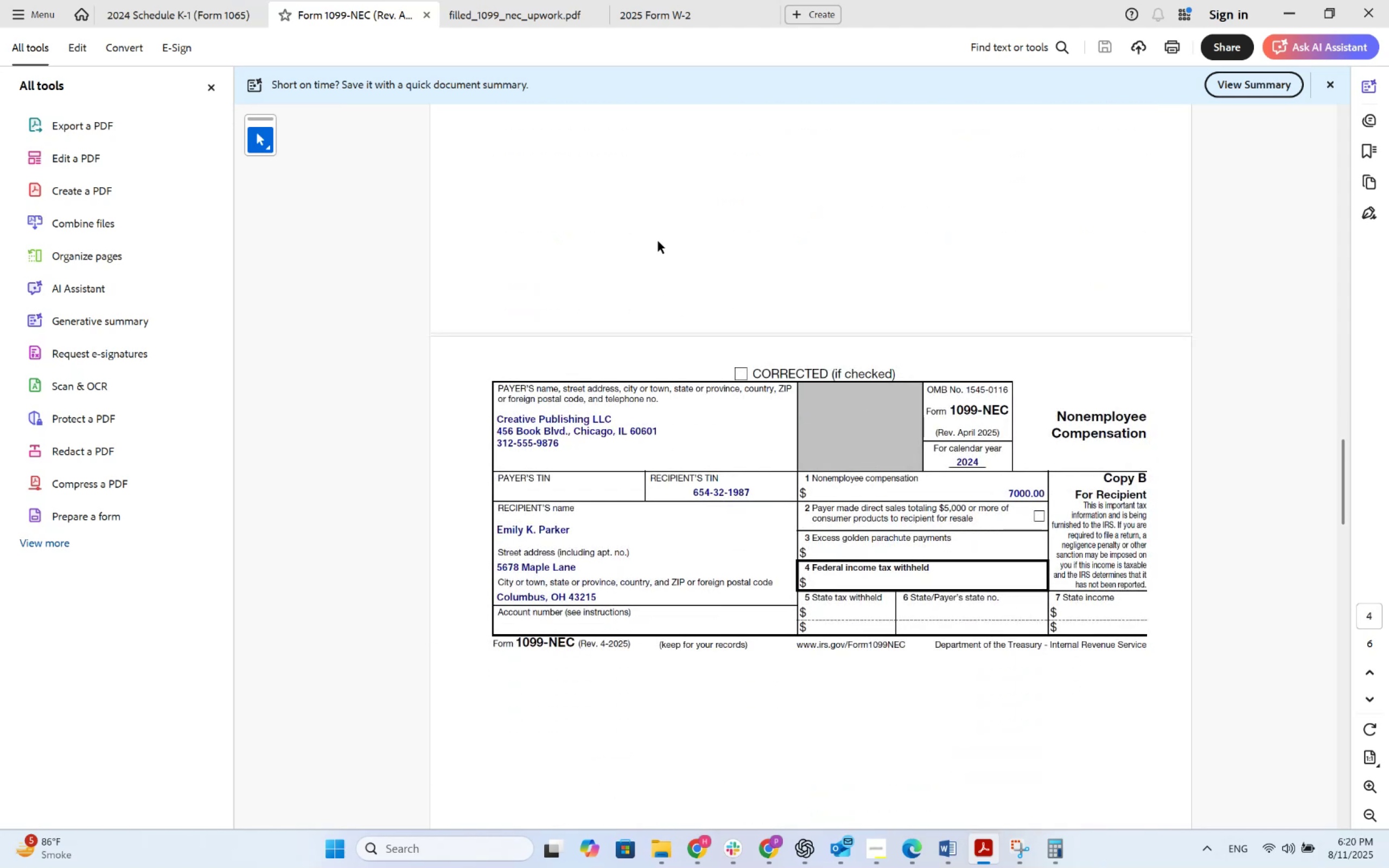 
left_click([548, 18])
 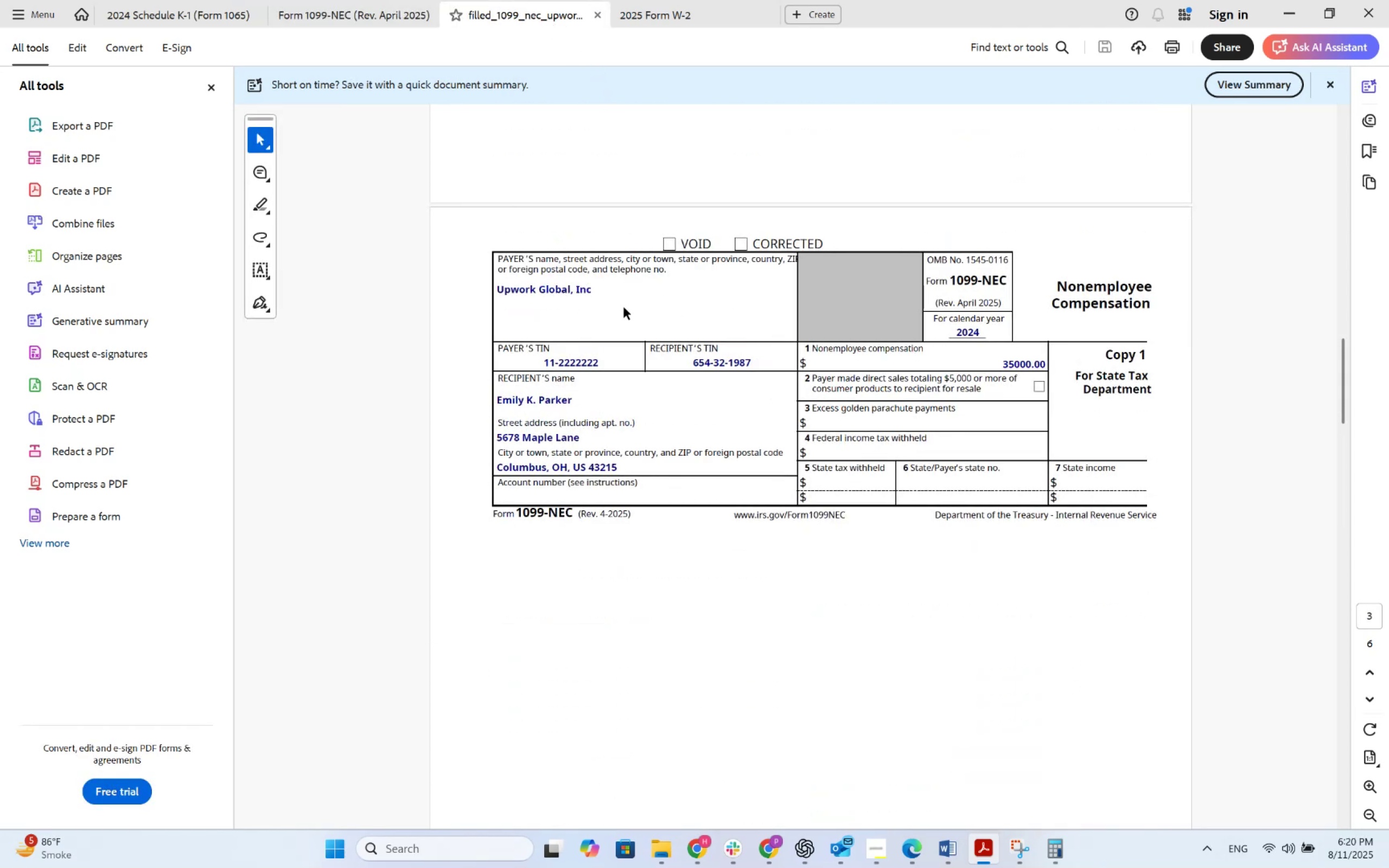 
wait(5.73)
 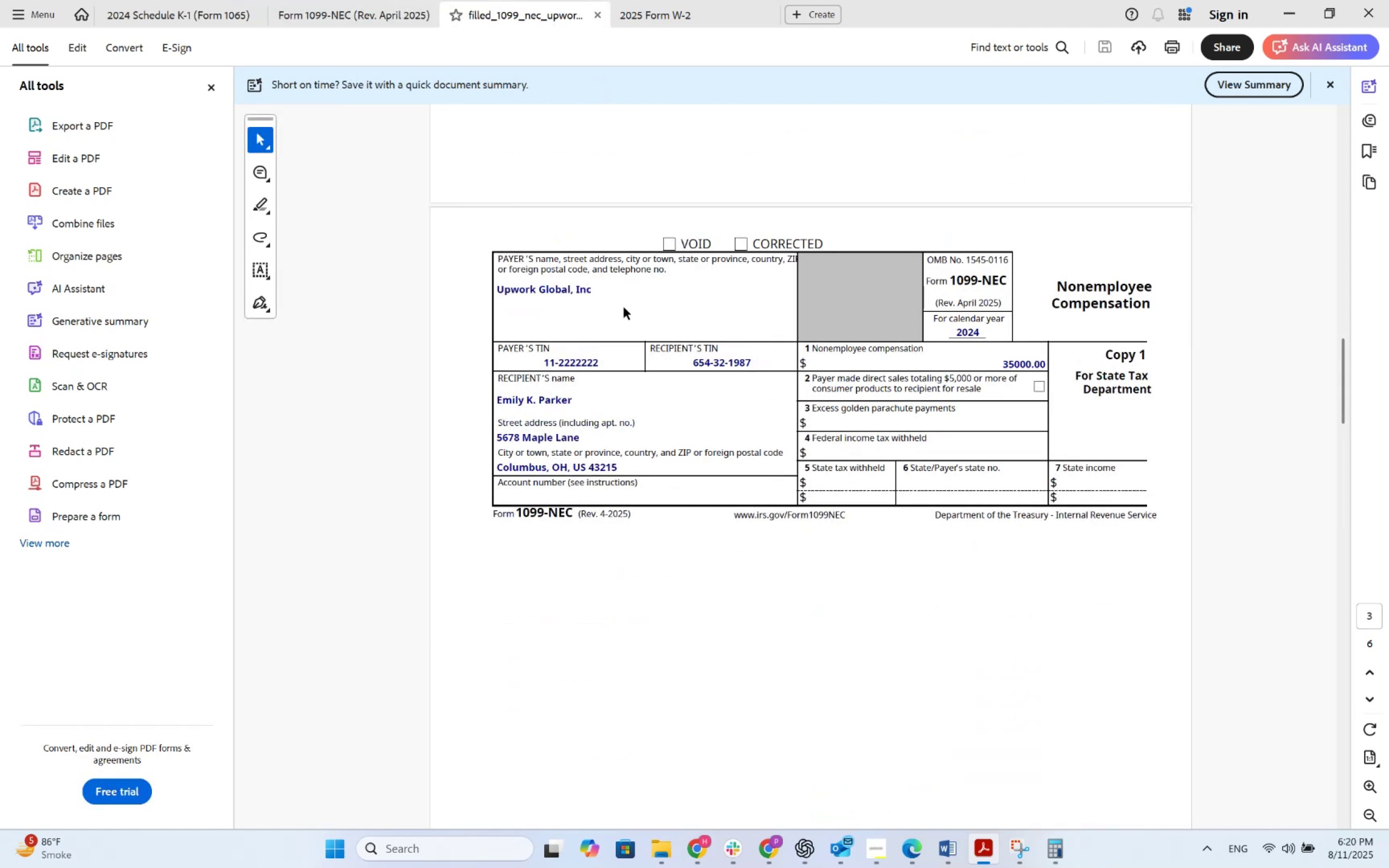 
left_click([721, 7])
 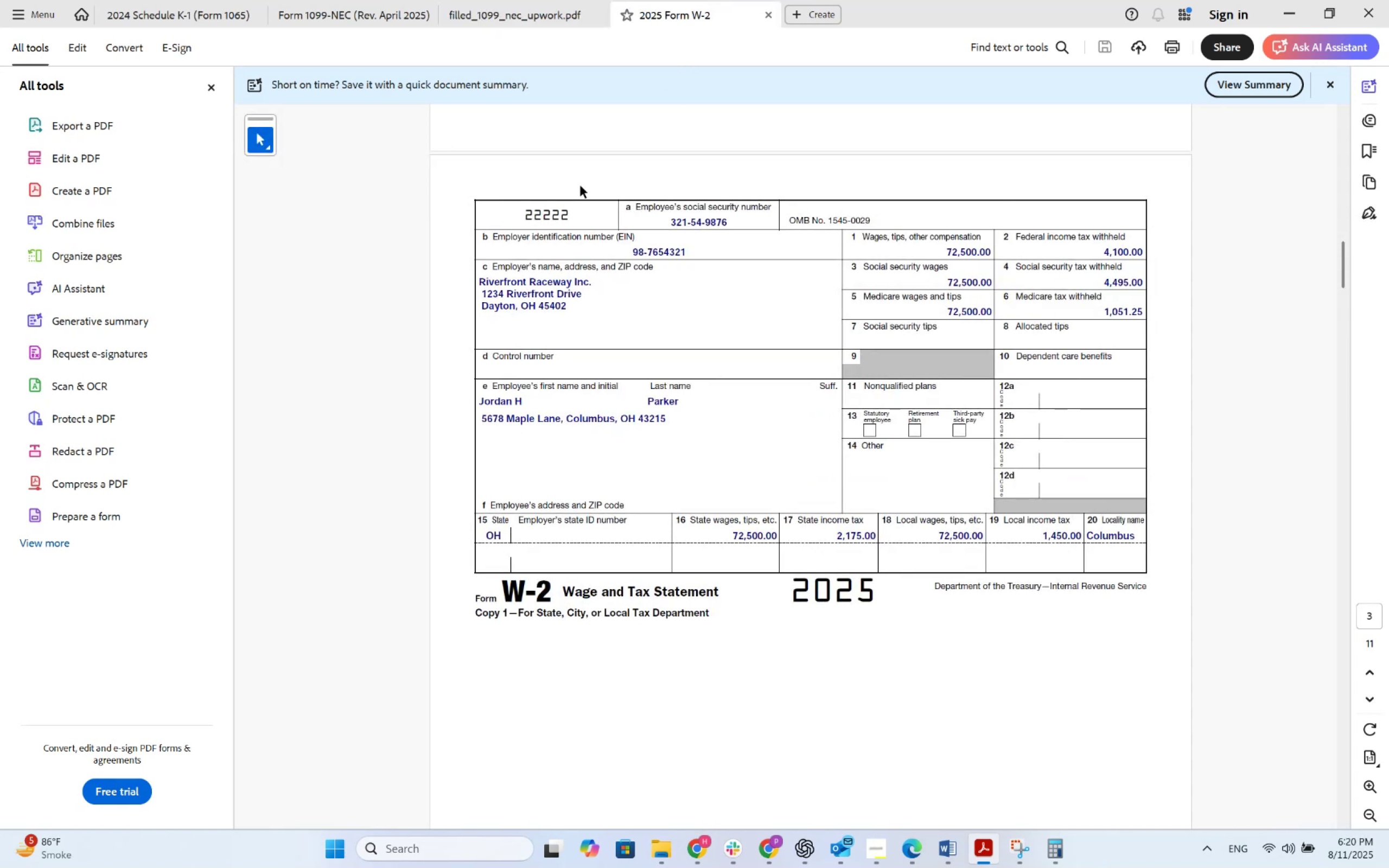 
key(Alt+AltLeft)
 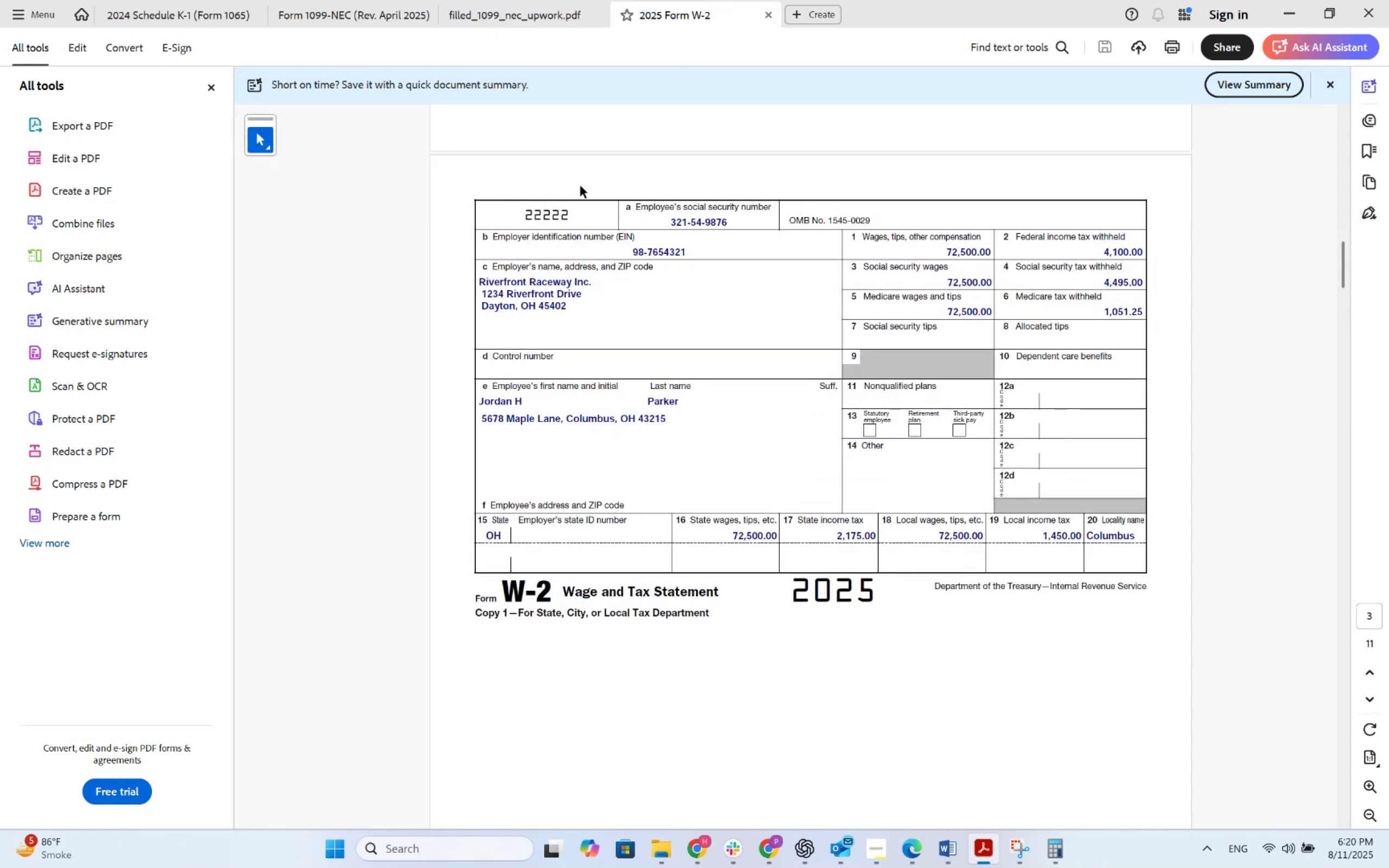 
key(Alt+Tab)
 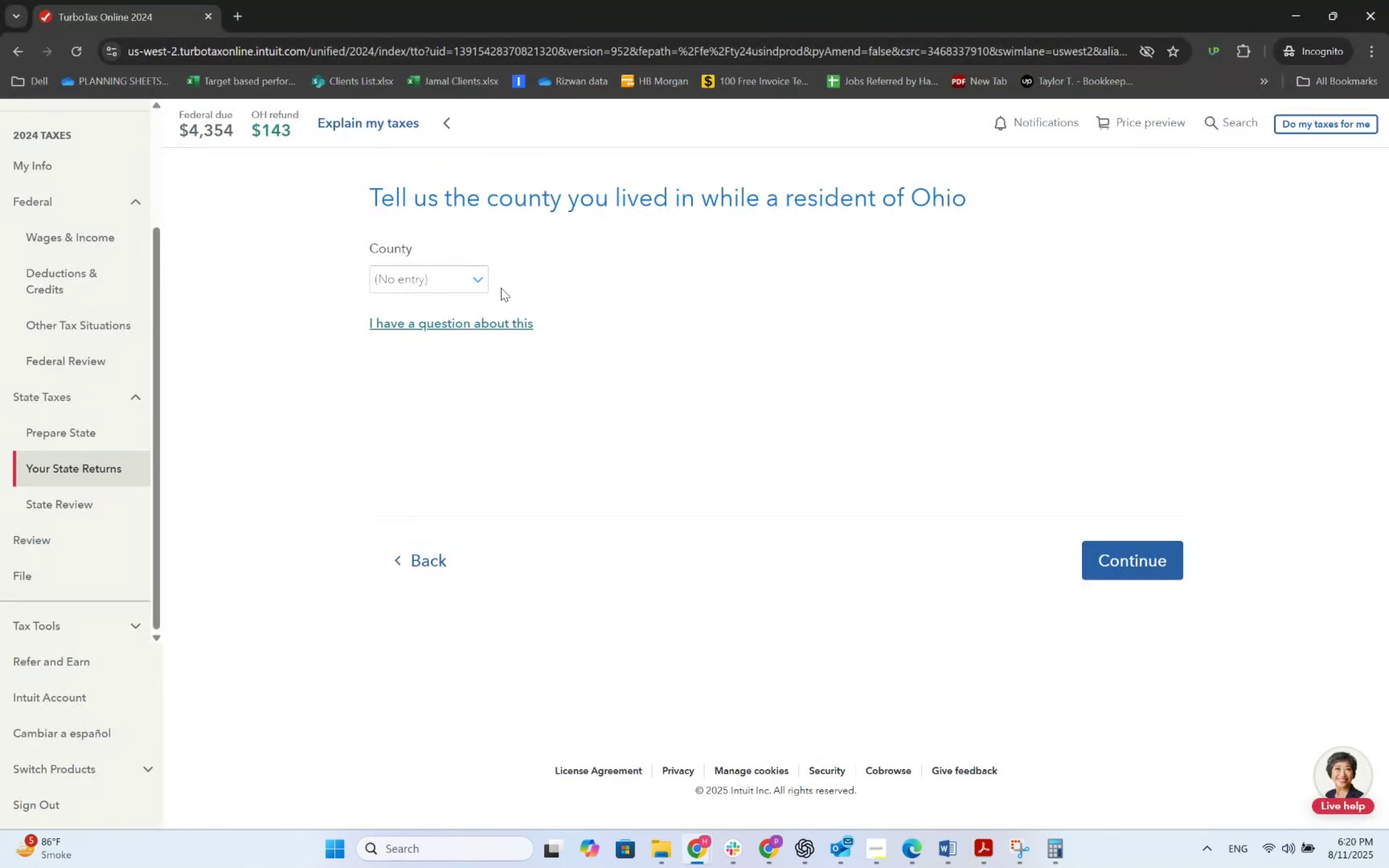 
left_click([467, 291])
 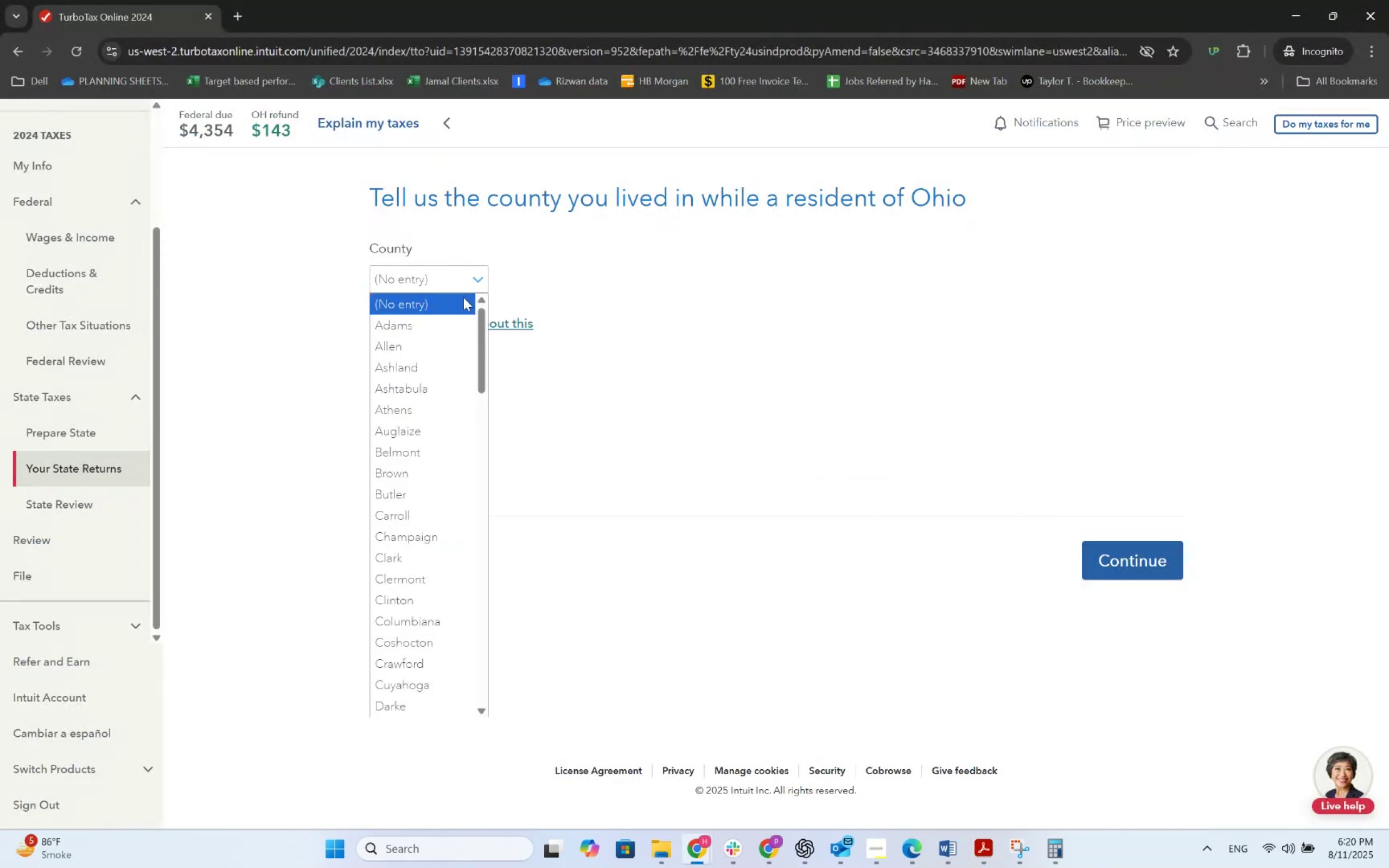 
scroll: coordinate [445, 449], scroll_direction: down, amount: 7.0
 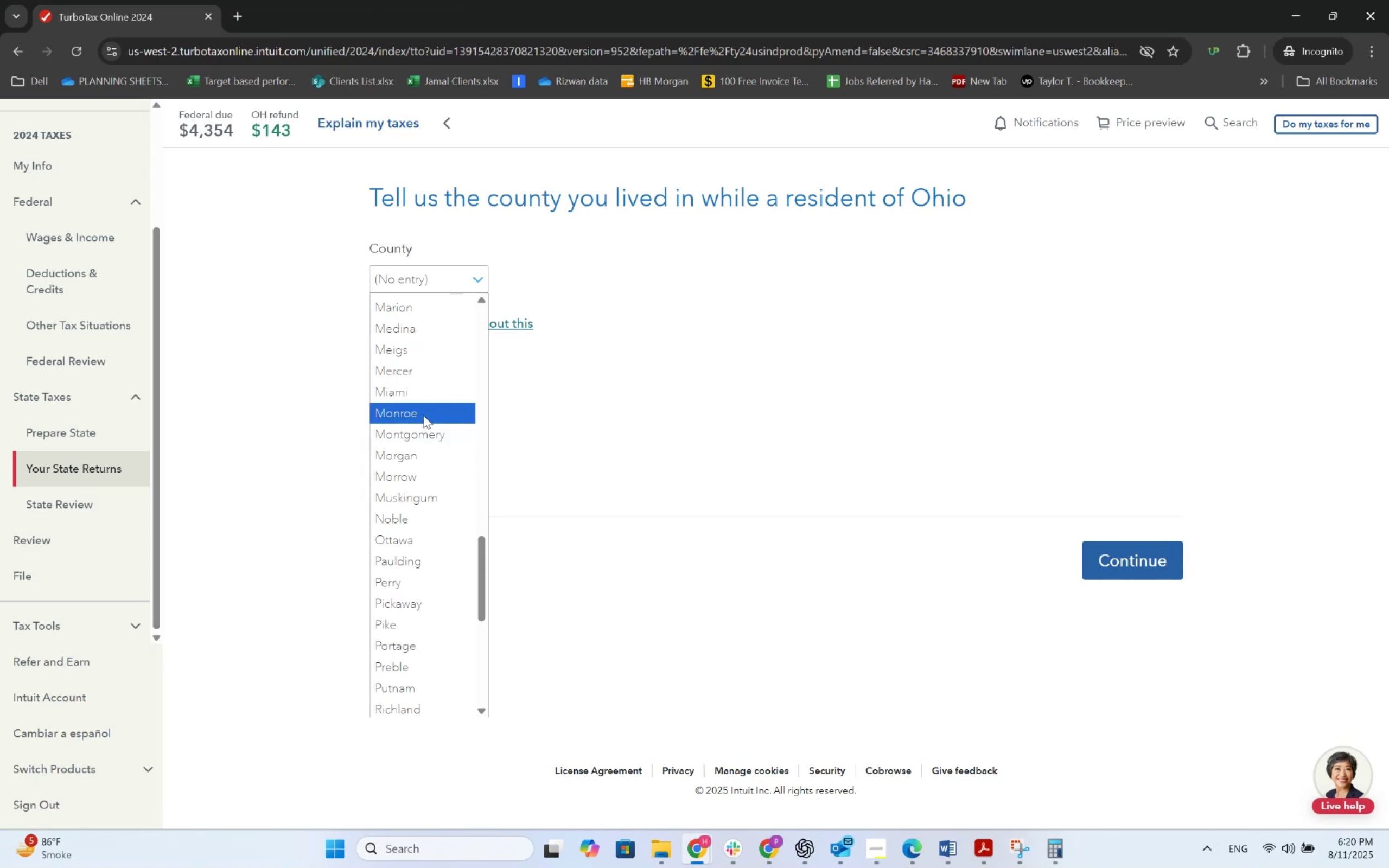 
scroll: coordinate [428, 385], scroll_direction: up, amount: 2.0
 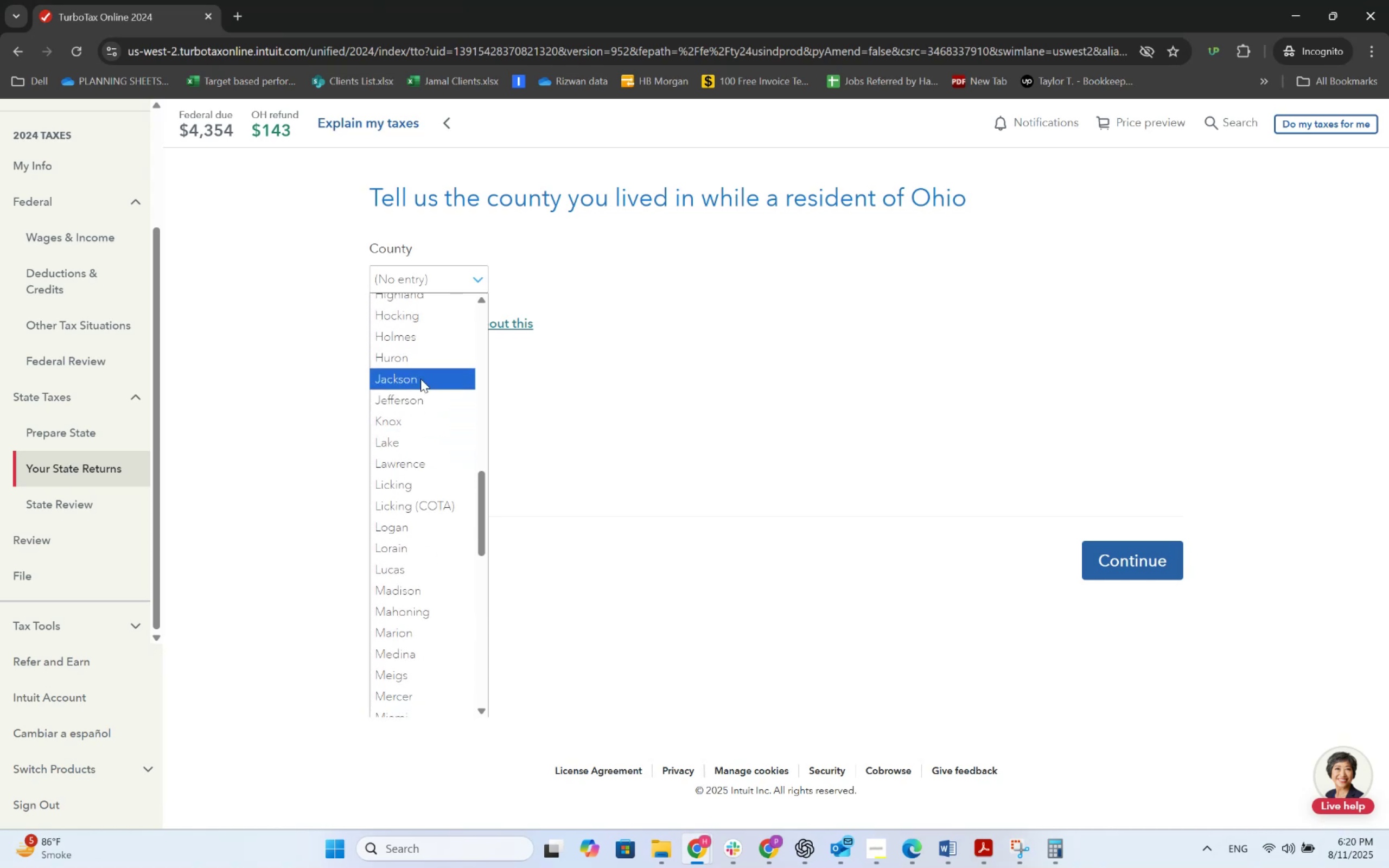 
left_click([417, 349])
 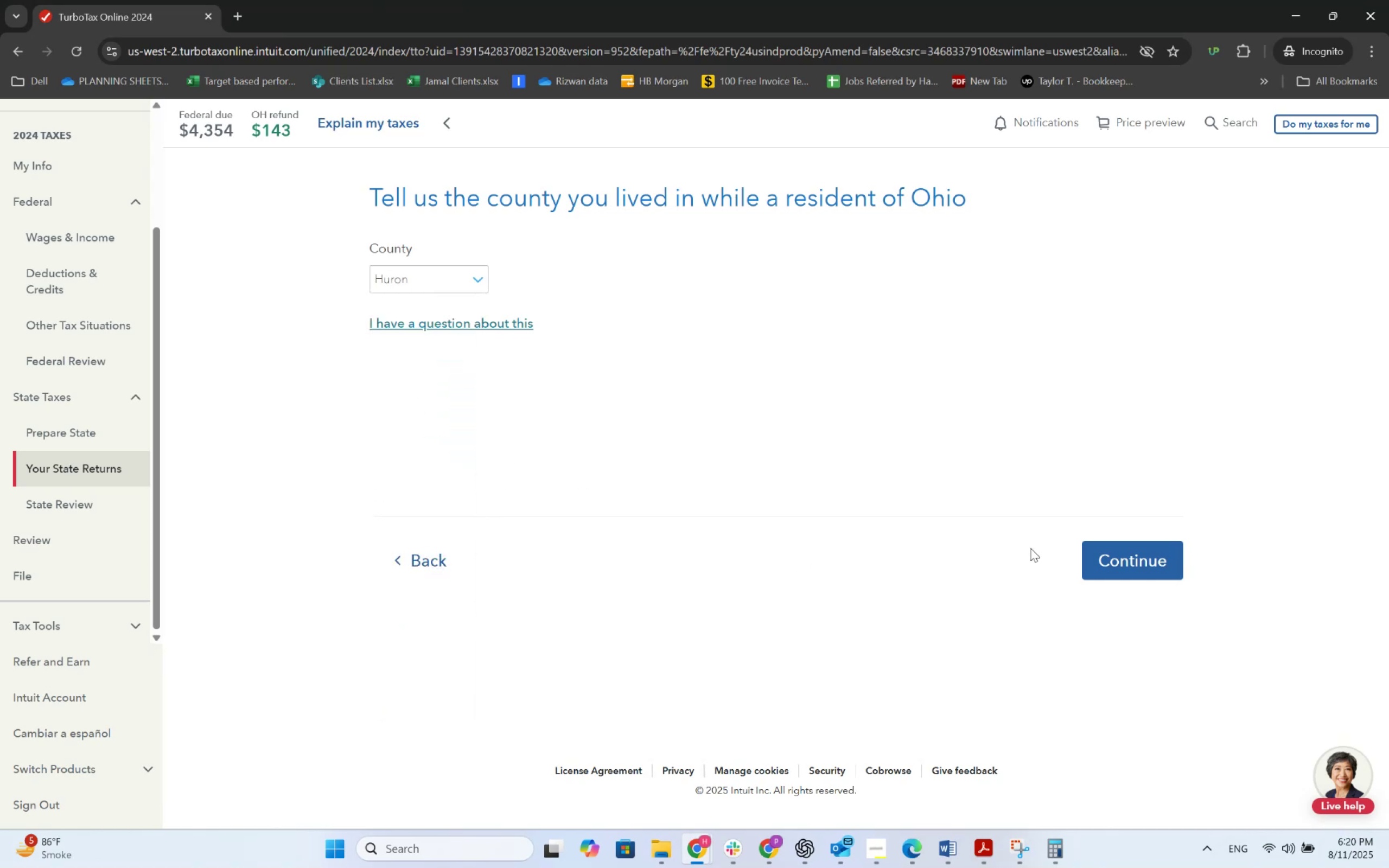 
left_click([1112, 550])
 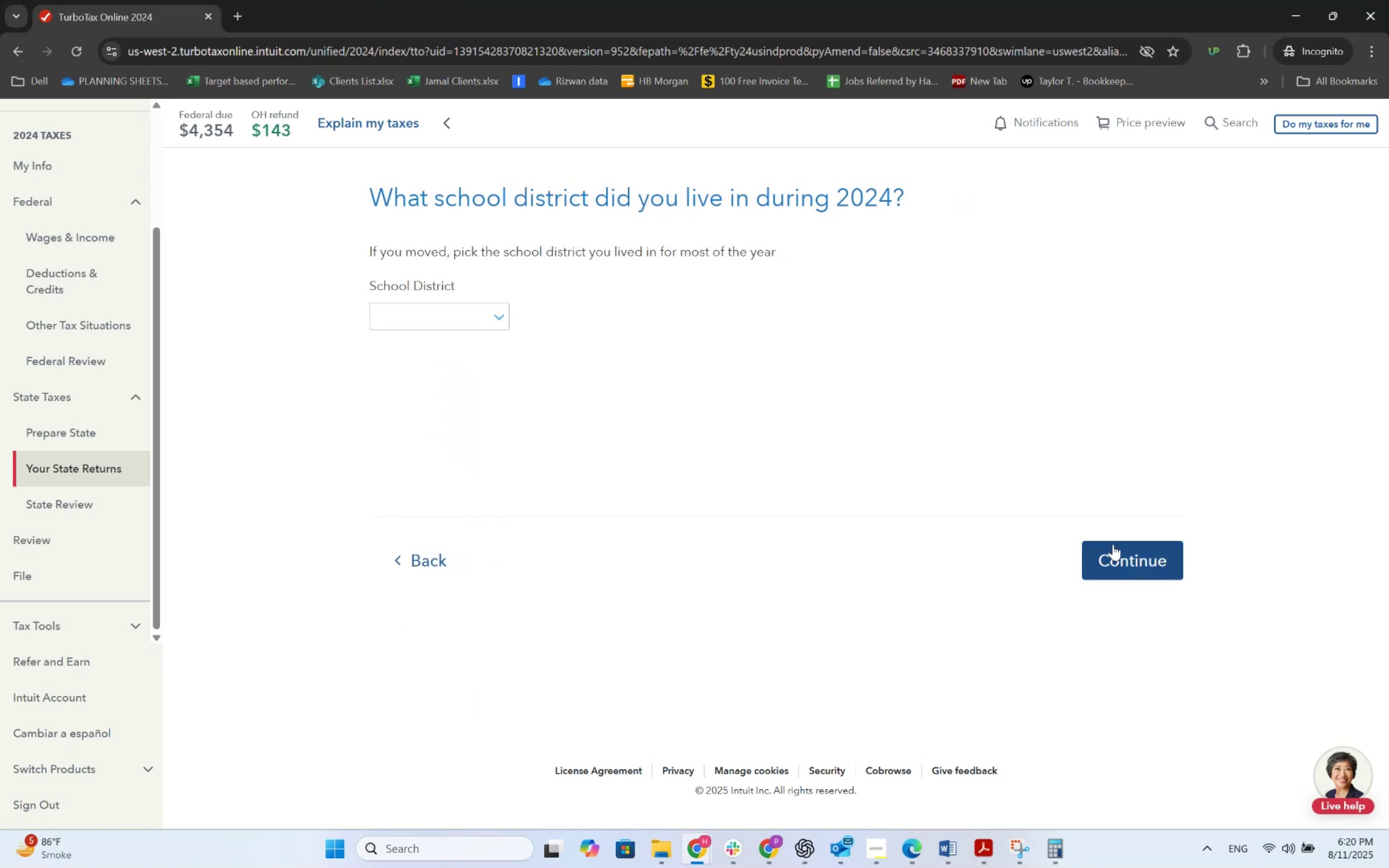 
wait(7.35)
 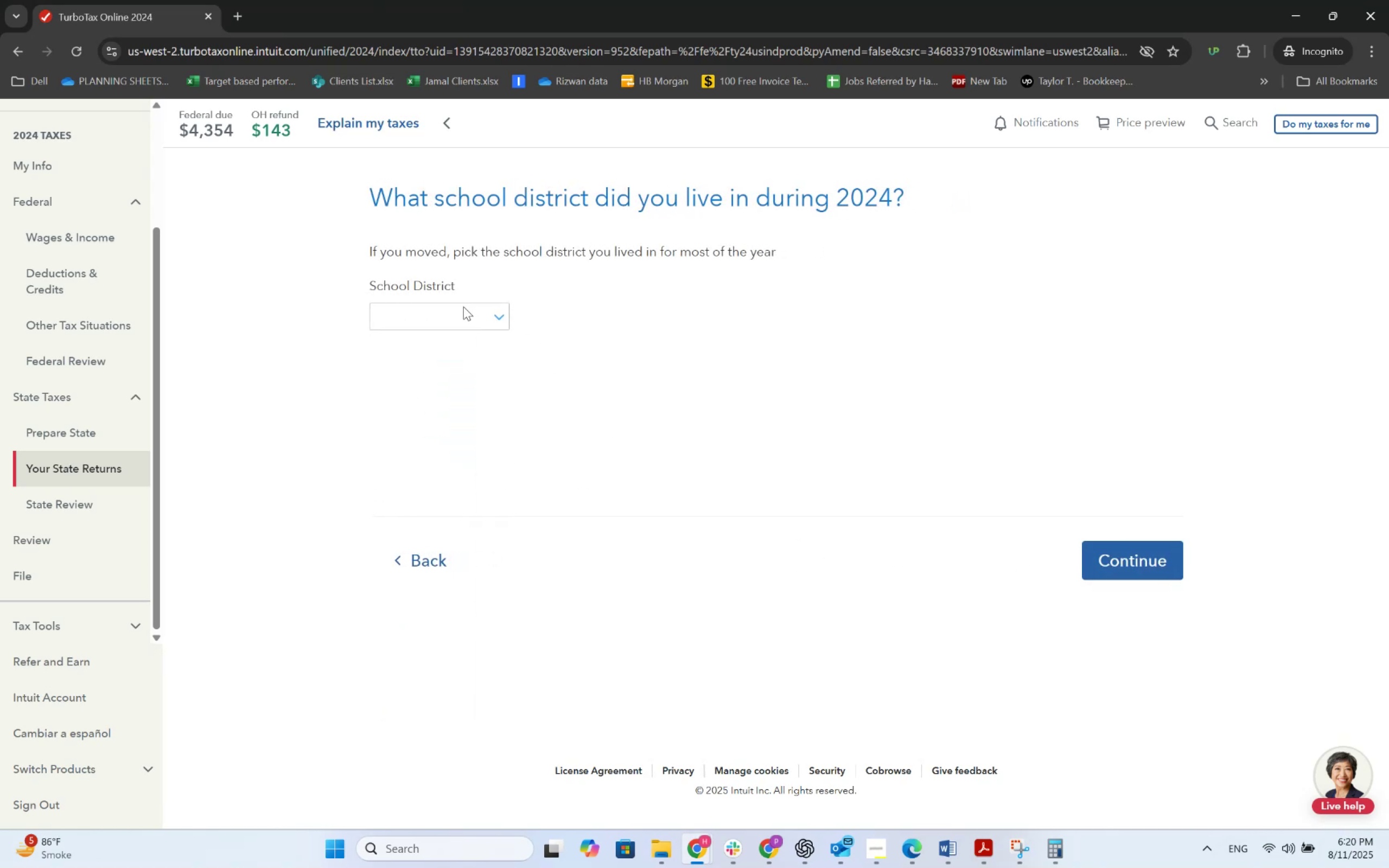 
left_click([483, 314])
 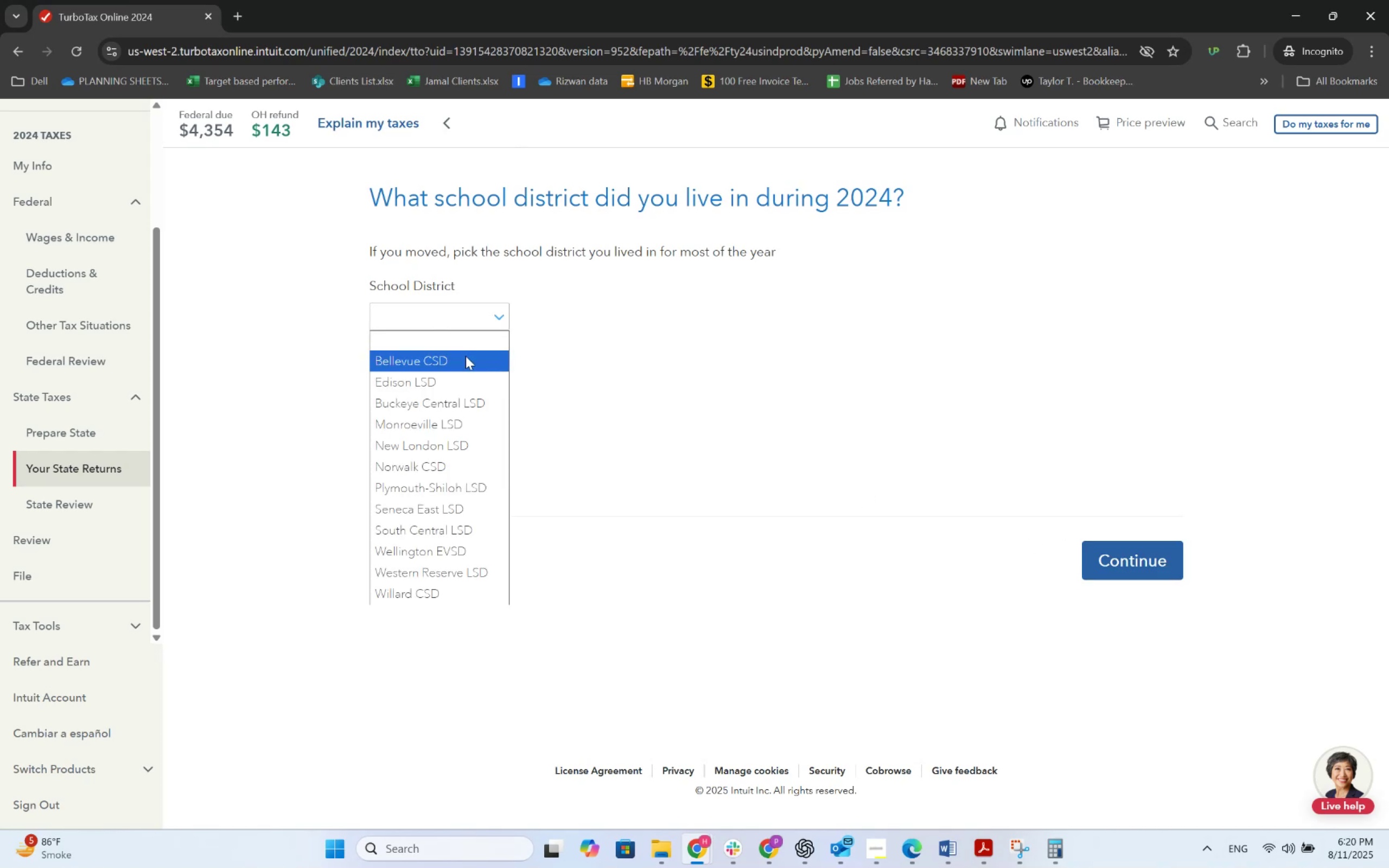 
left_click([601, 348])
 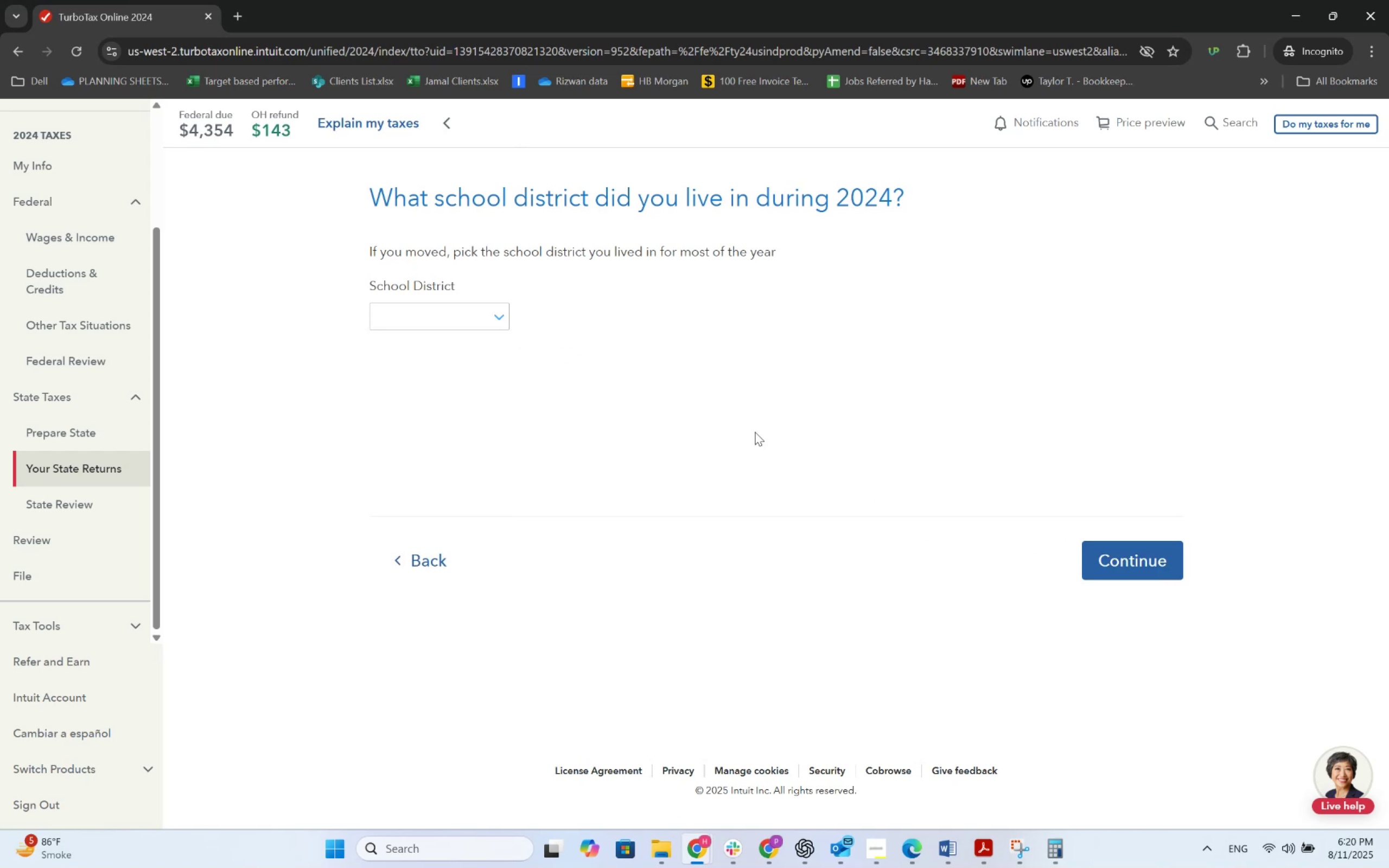 
left_click([465, 308])
 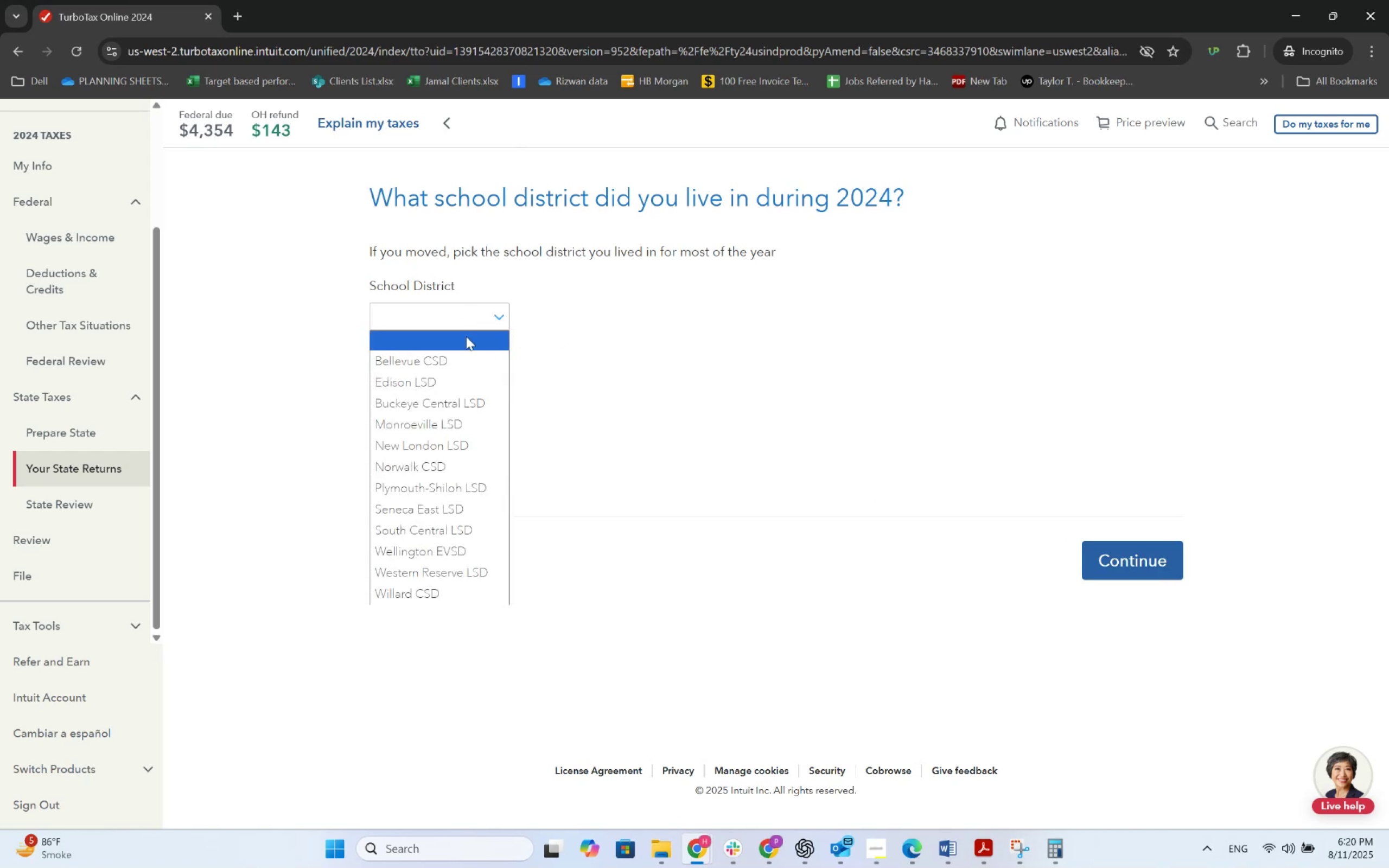 
scroll: coordinate [502, 505], scroll_direction: down, amount: 3.0
 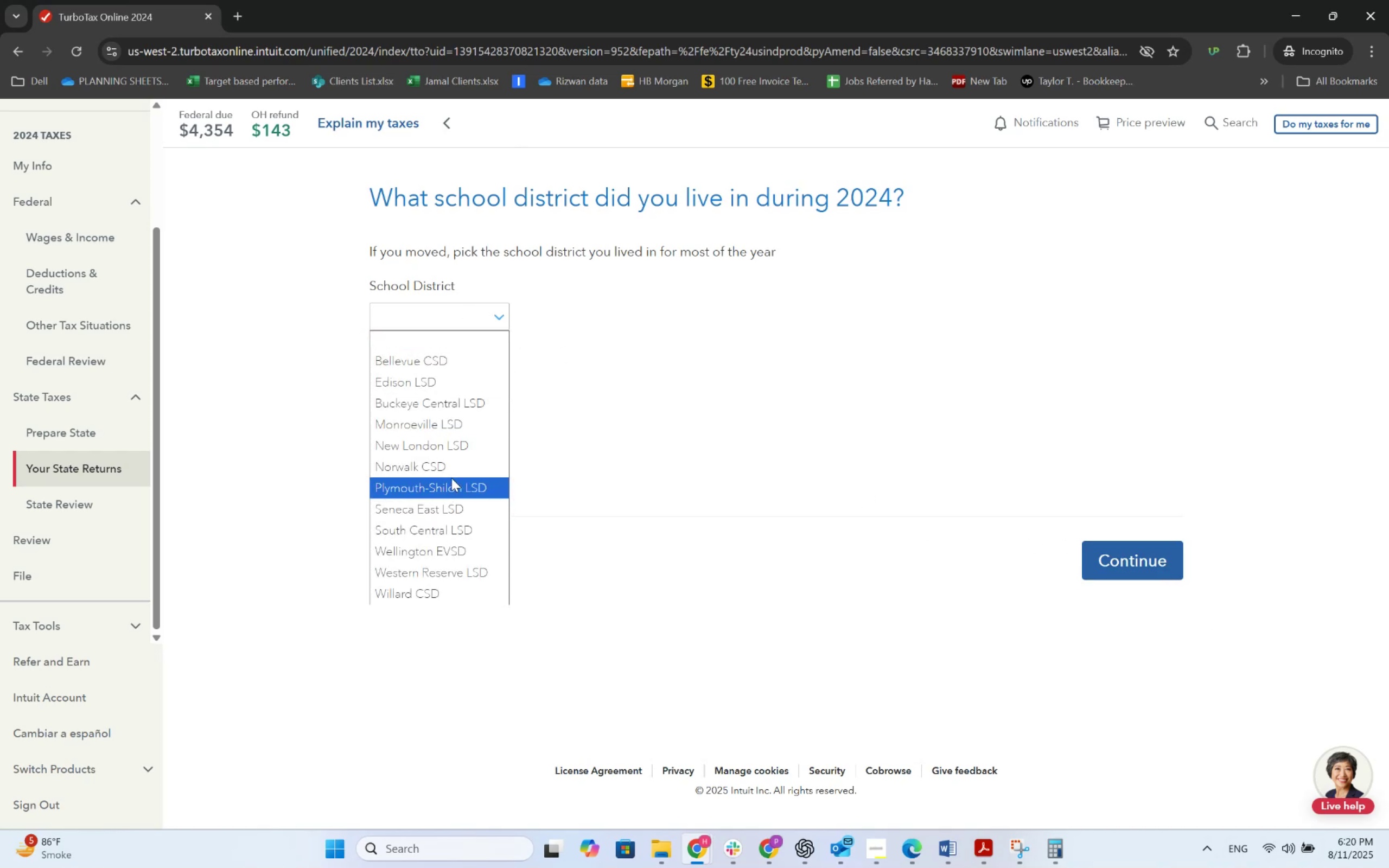 
left_click([452, 476])
 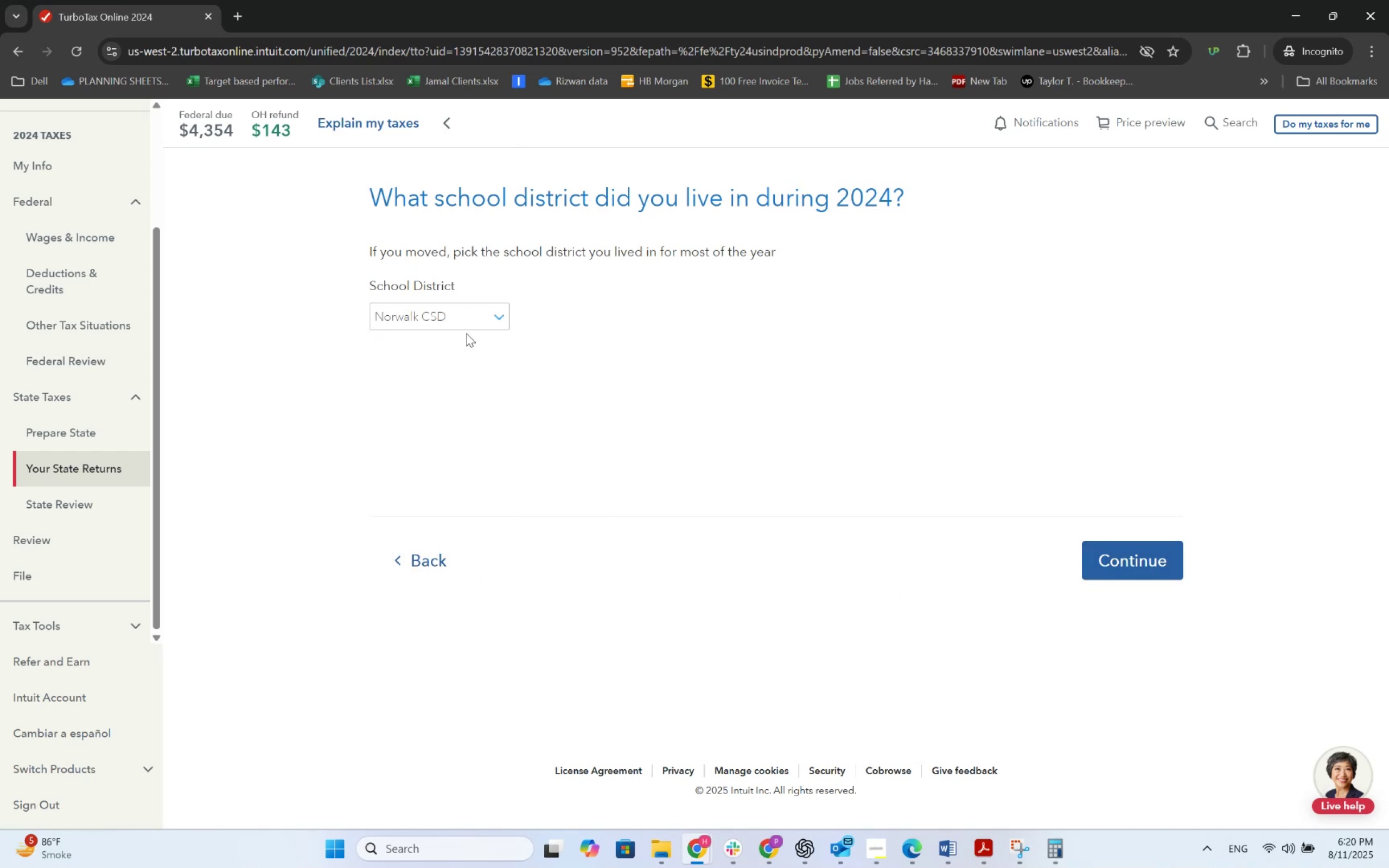 
left_click([418, 556])
 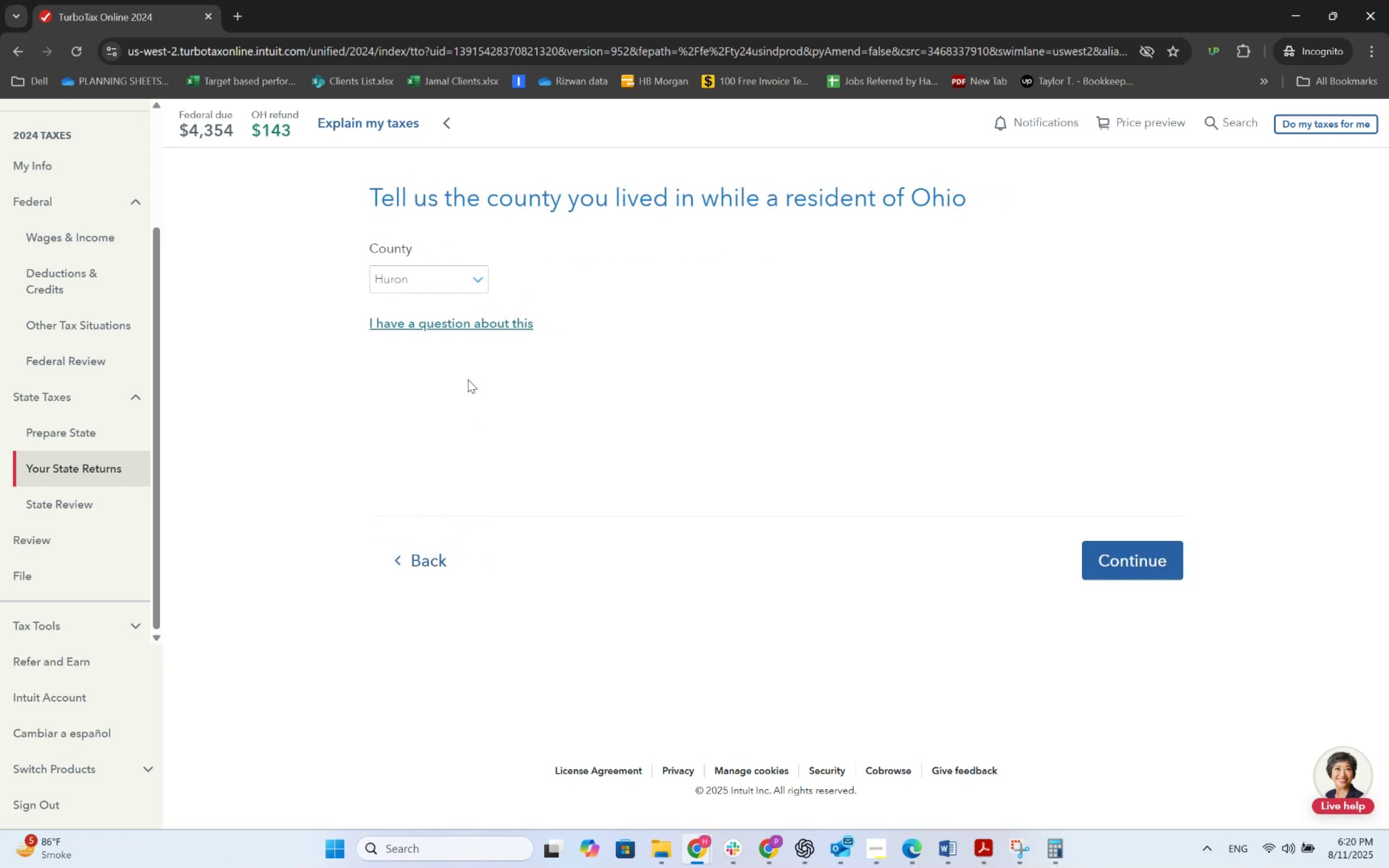 
left_click([438, 282])
 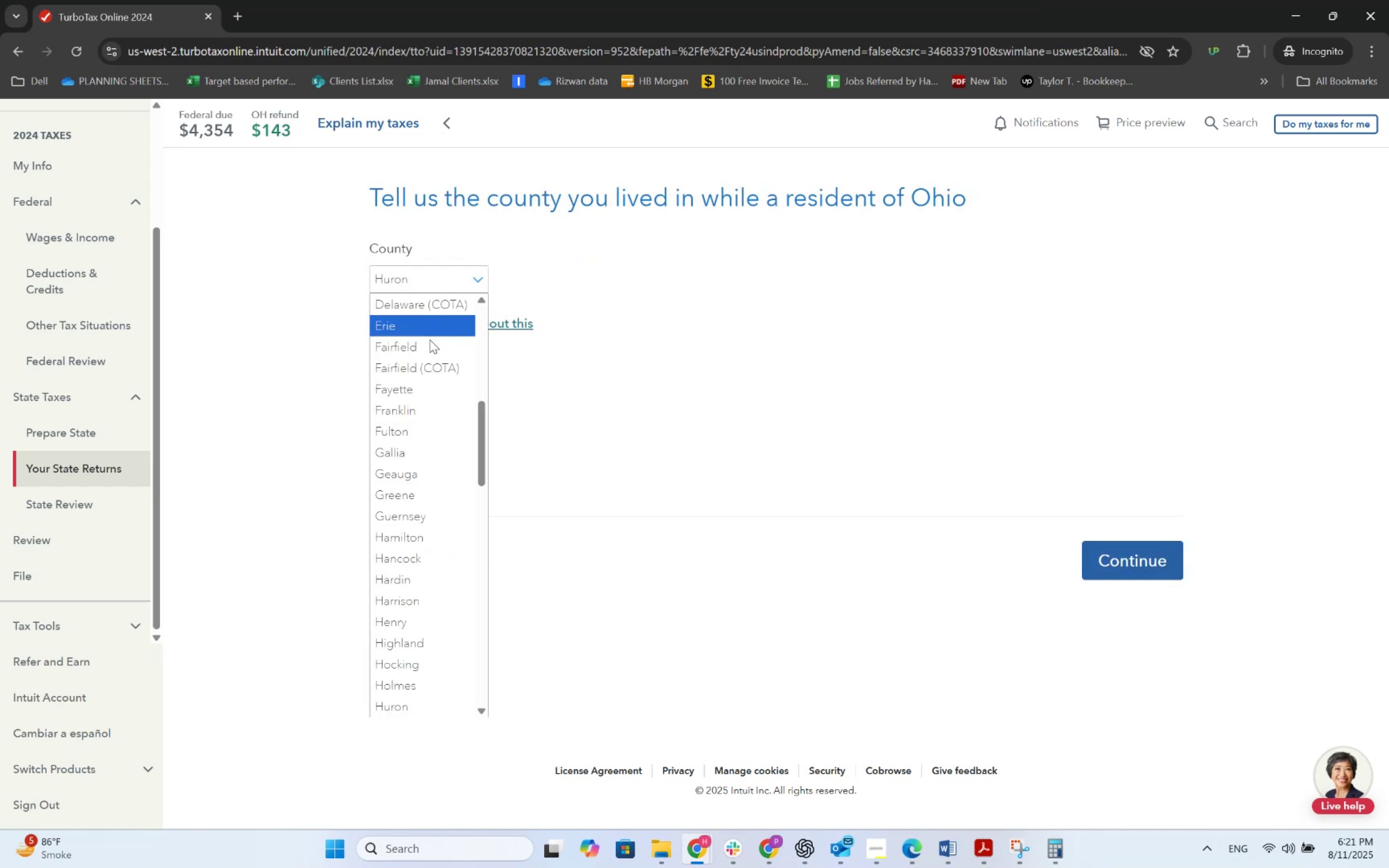 
left_click([697, 494])
 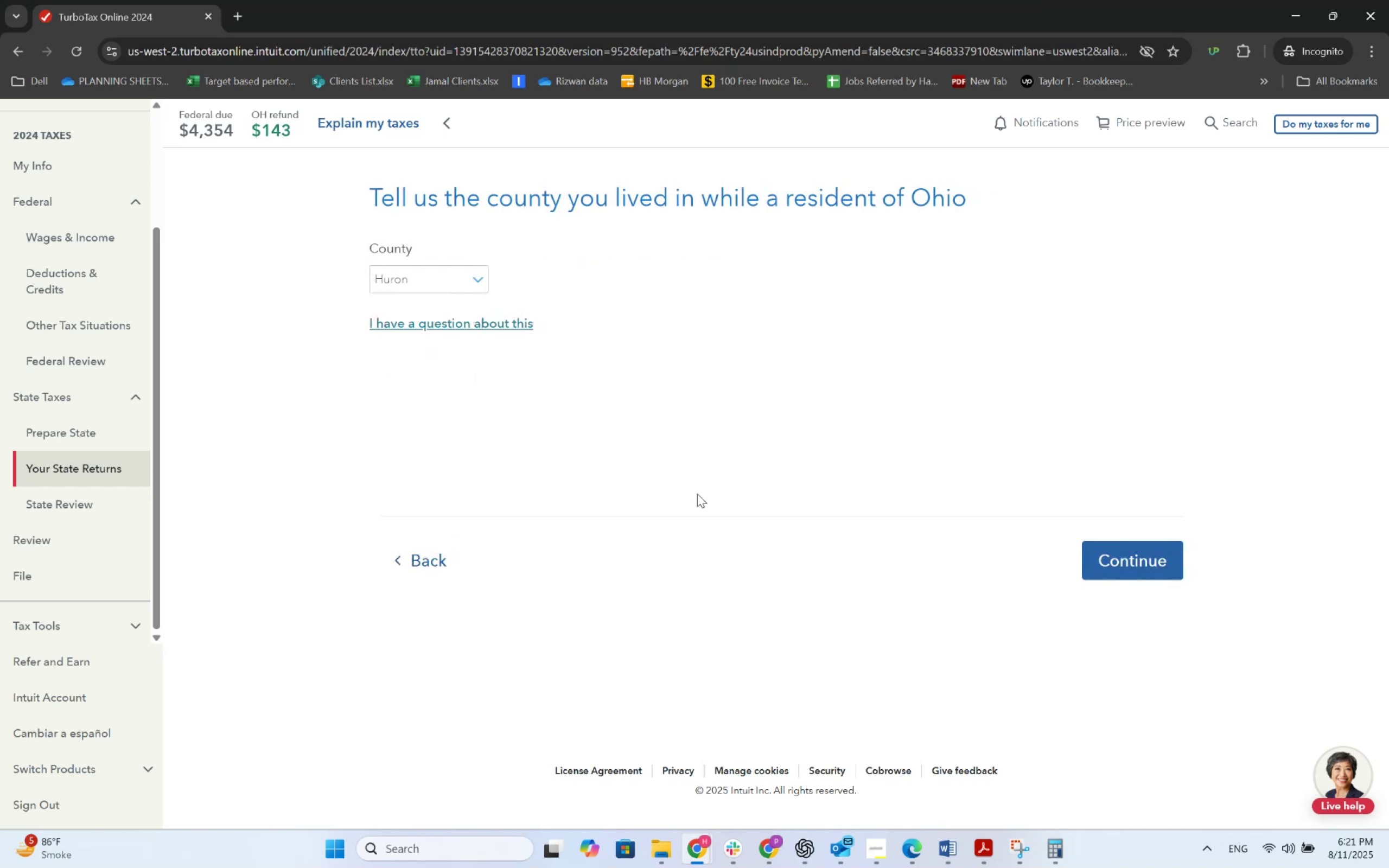 
scroll: coordinate [697, 494], scroll_direction: up, amount: 6.0
 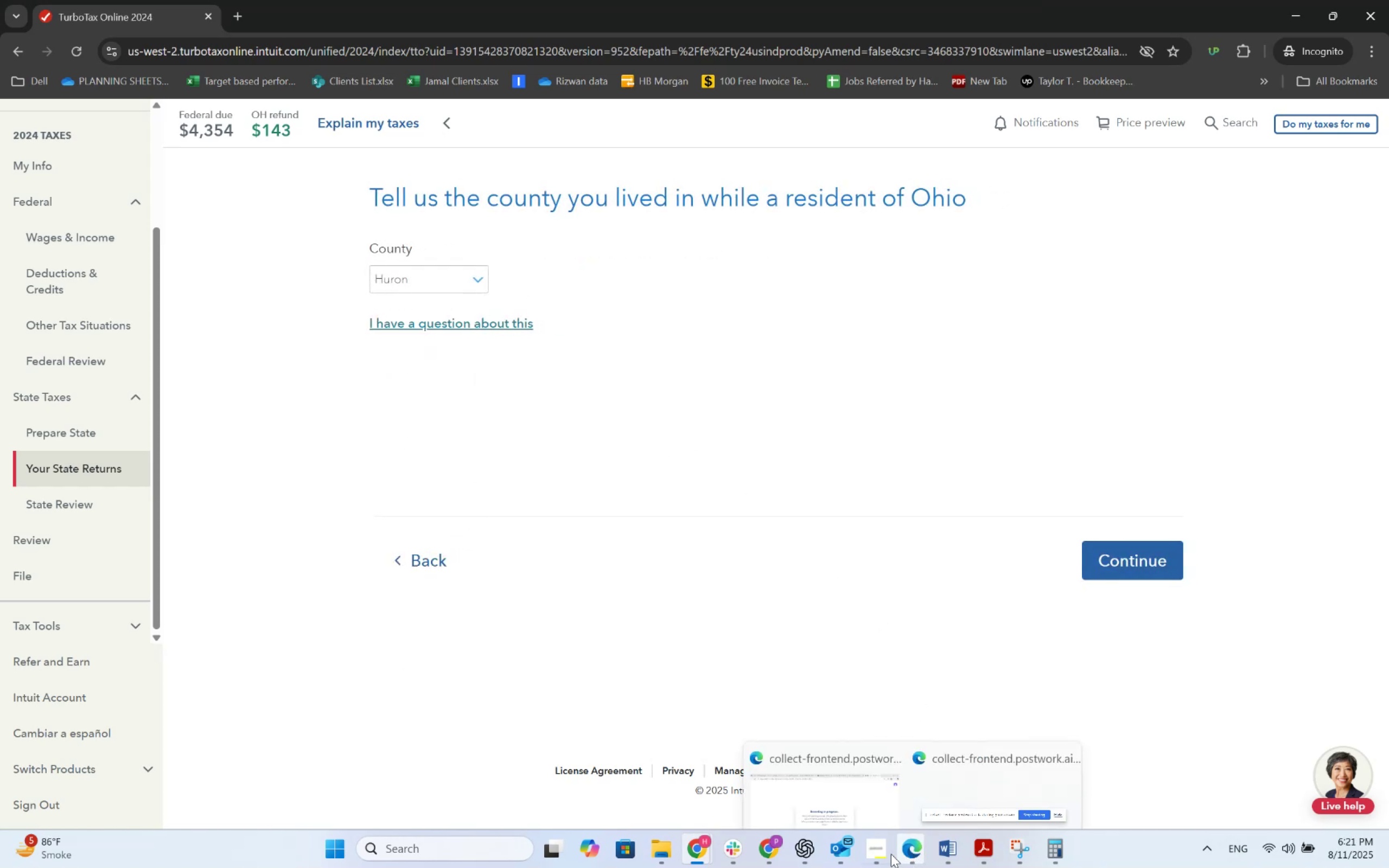 
left_click([810, 846])
 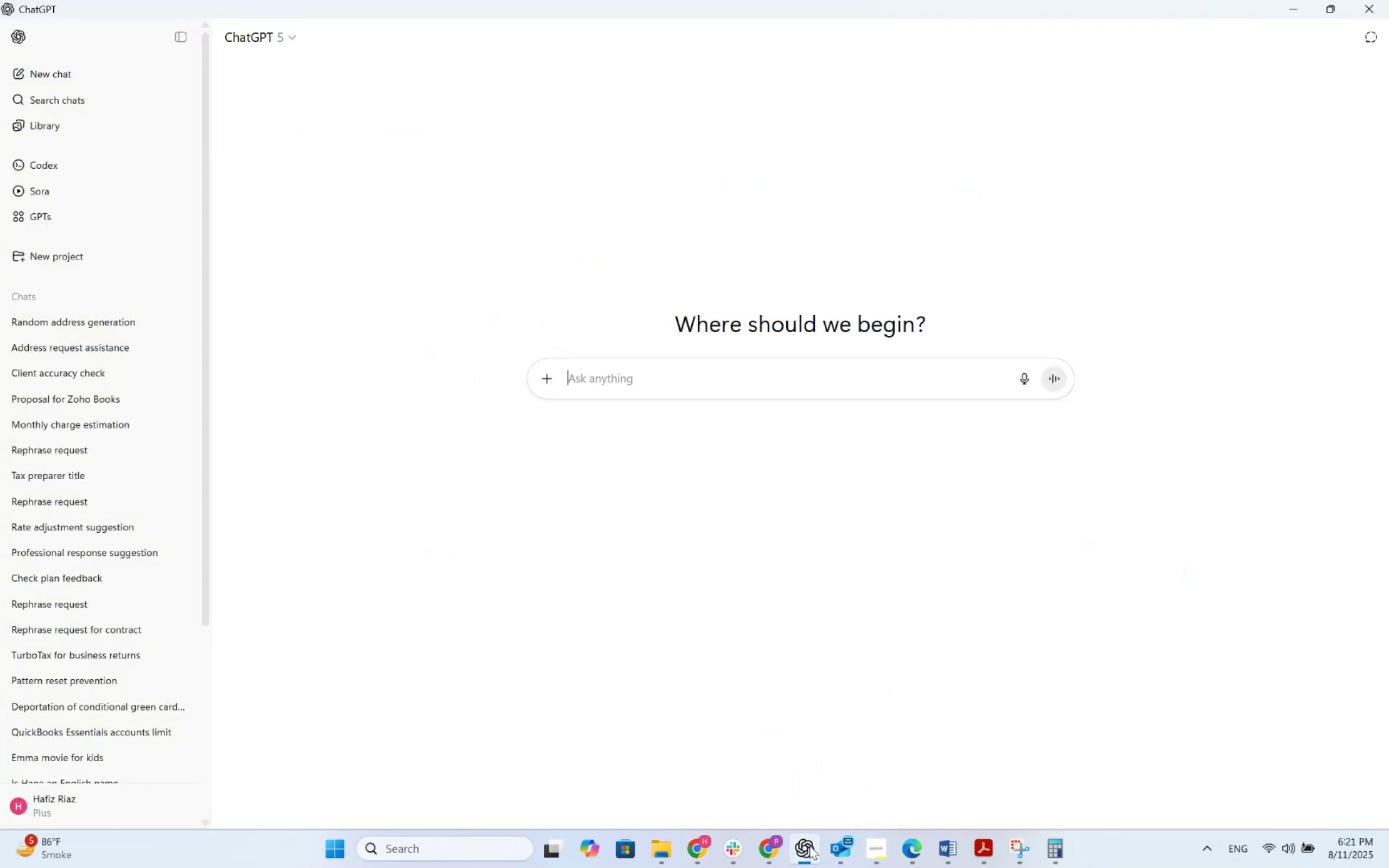 
left_click([810, 846])
 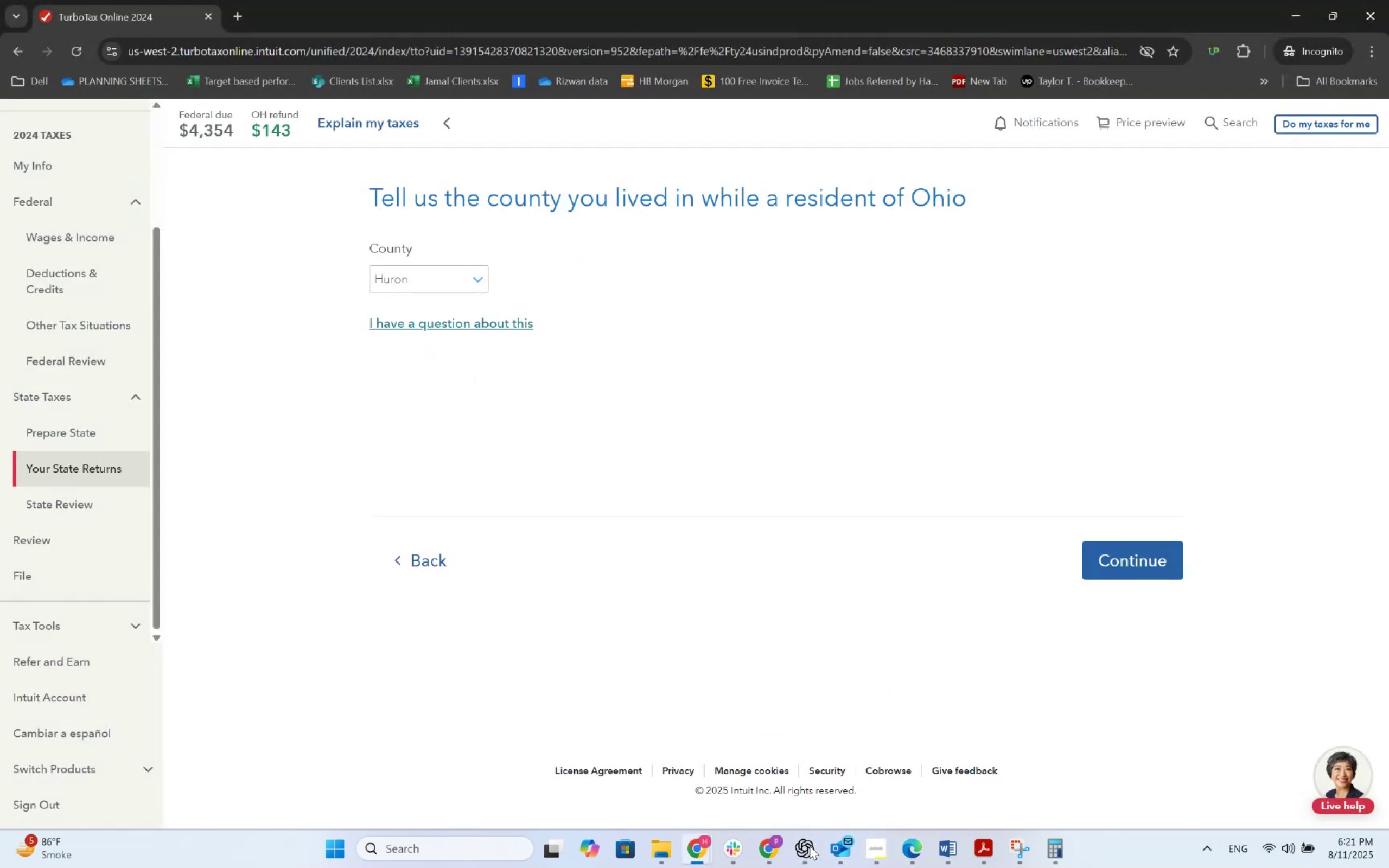 
key(Alt+AltLeft)
 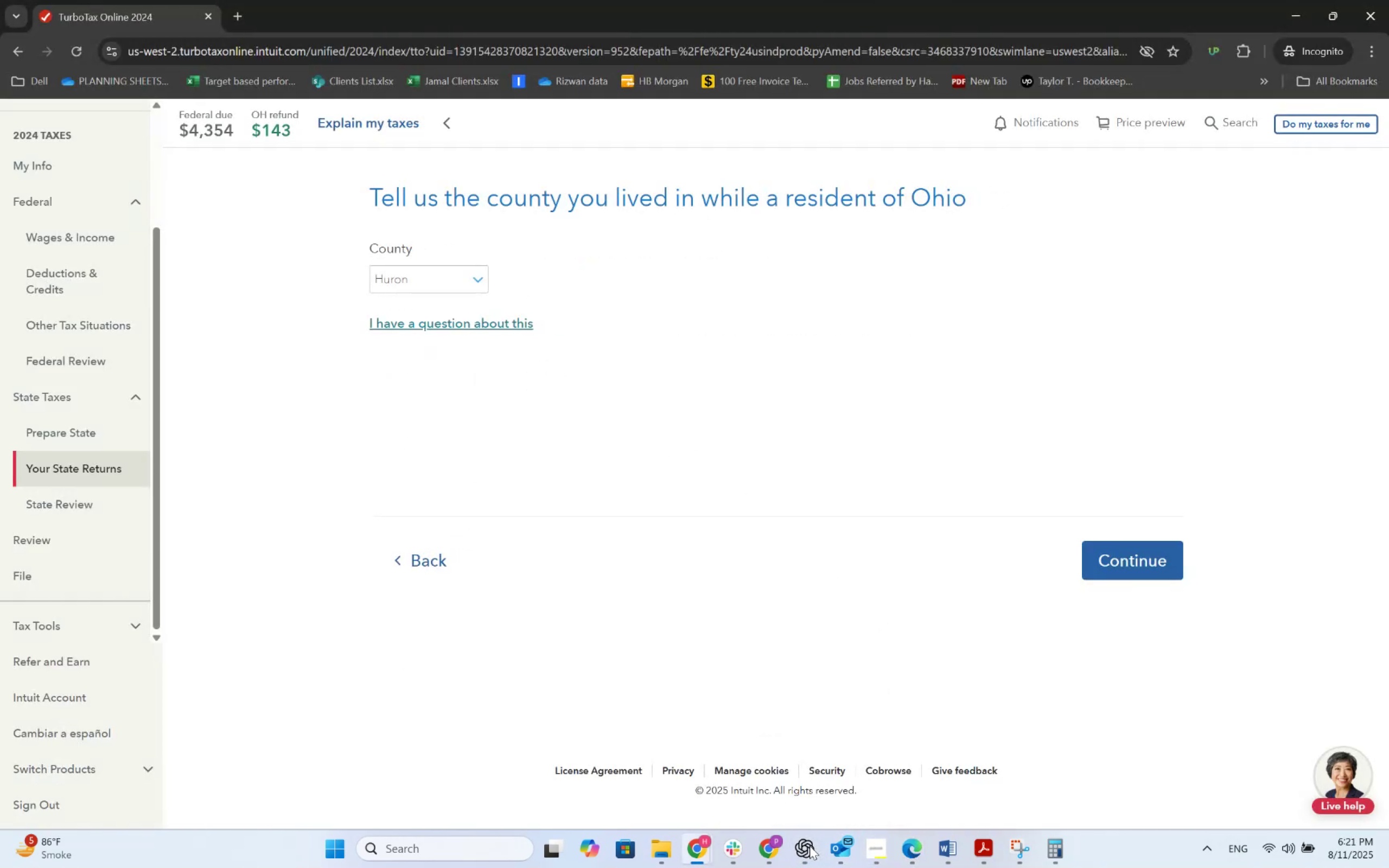 
key(Alt+Tab)
 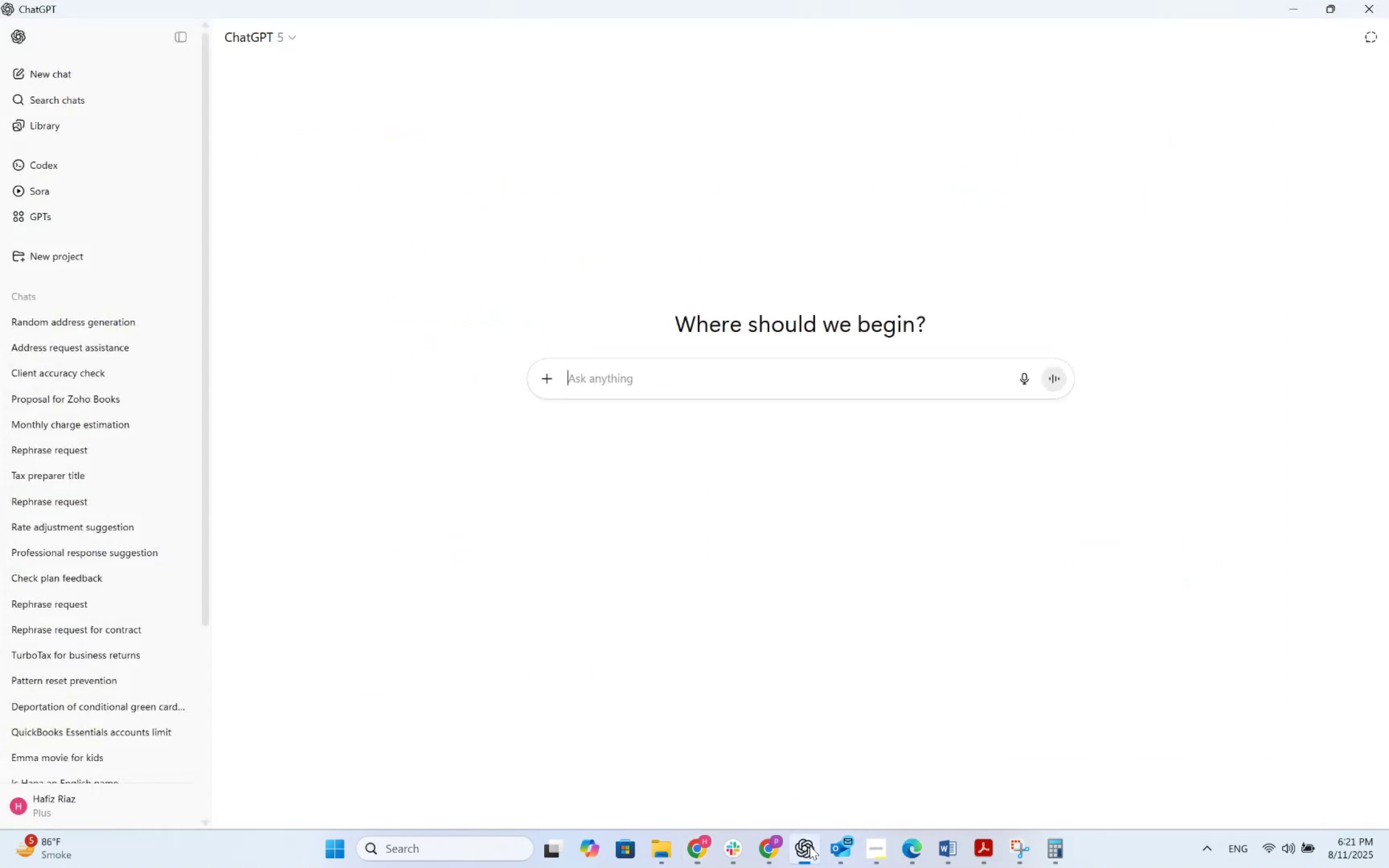 
key(Alt+AltLeft)
 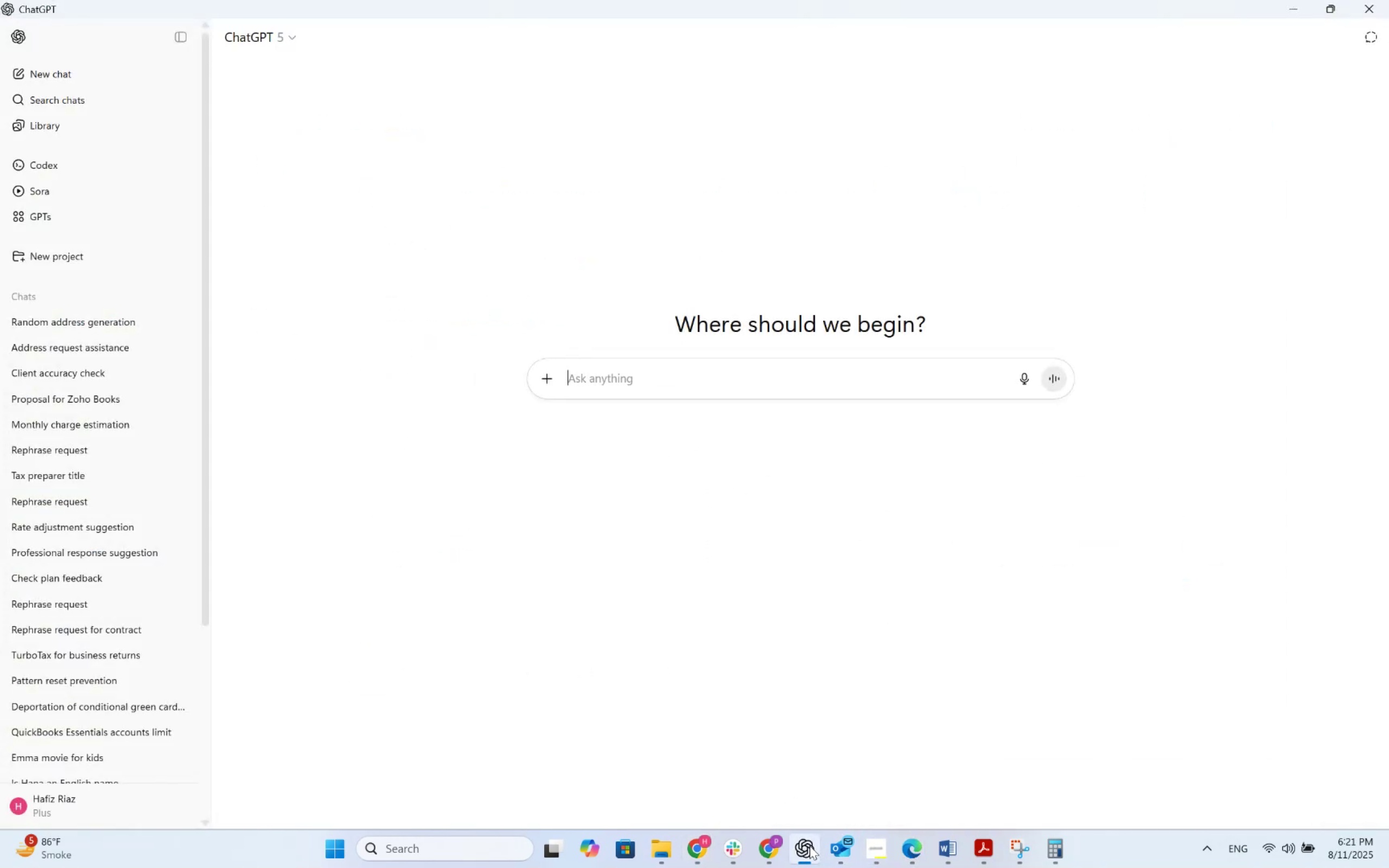 
key(Alt+Tab)
 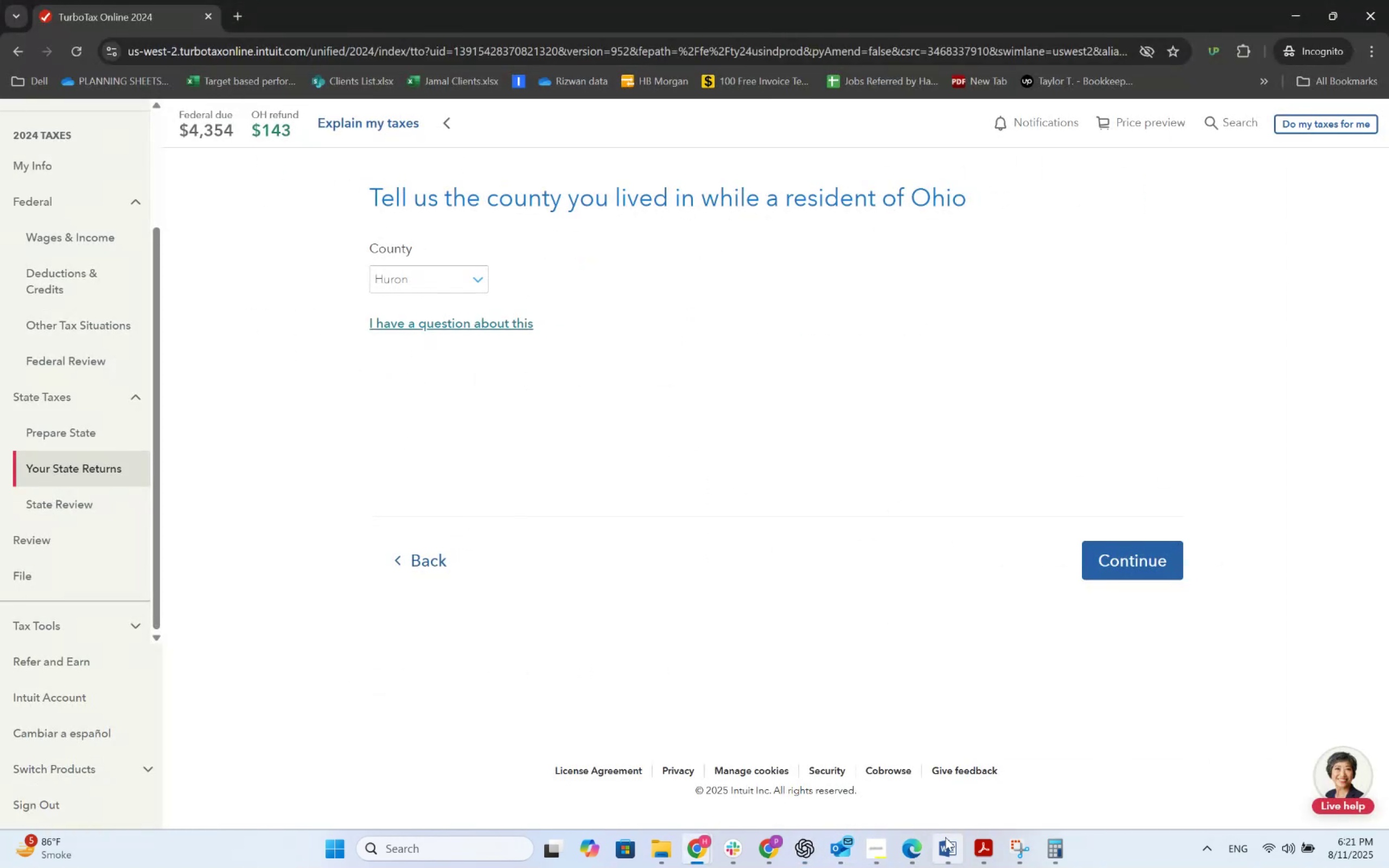 
left_click([977, 847])
 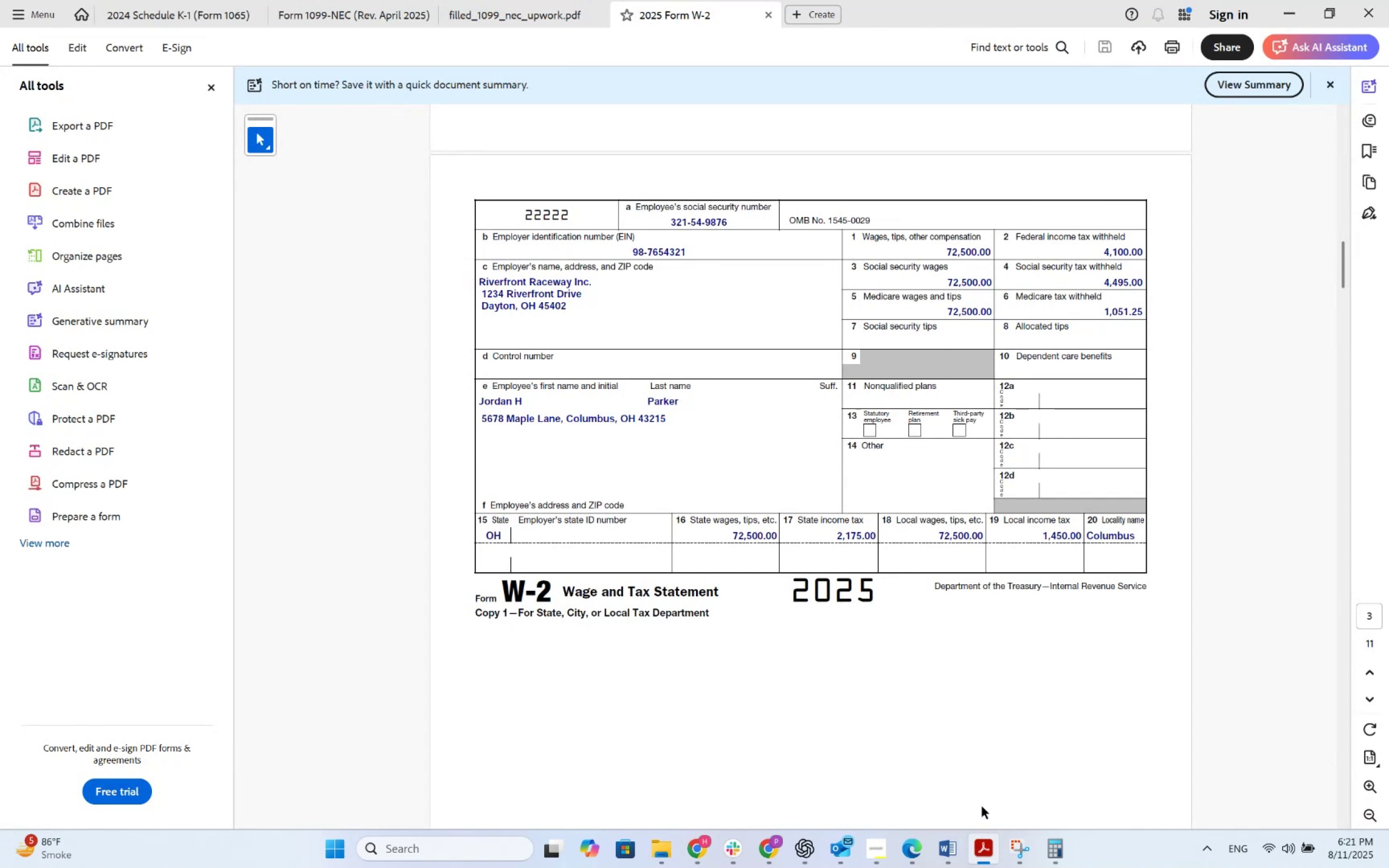 
left_click([1025, 839])
 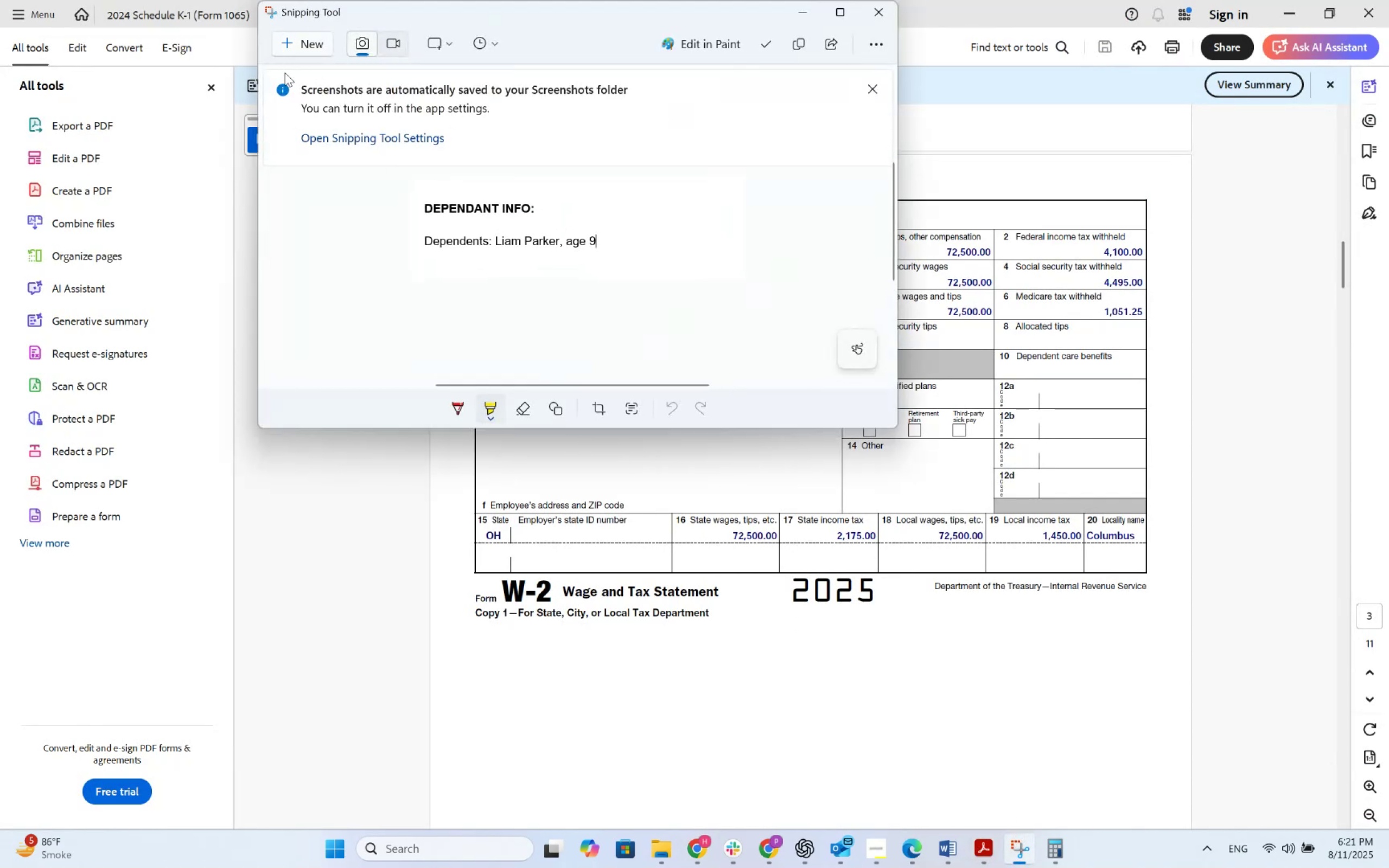 
left_click([278, 52])
 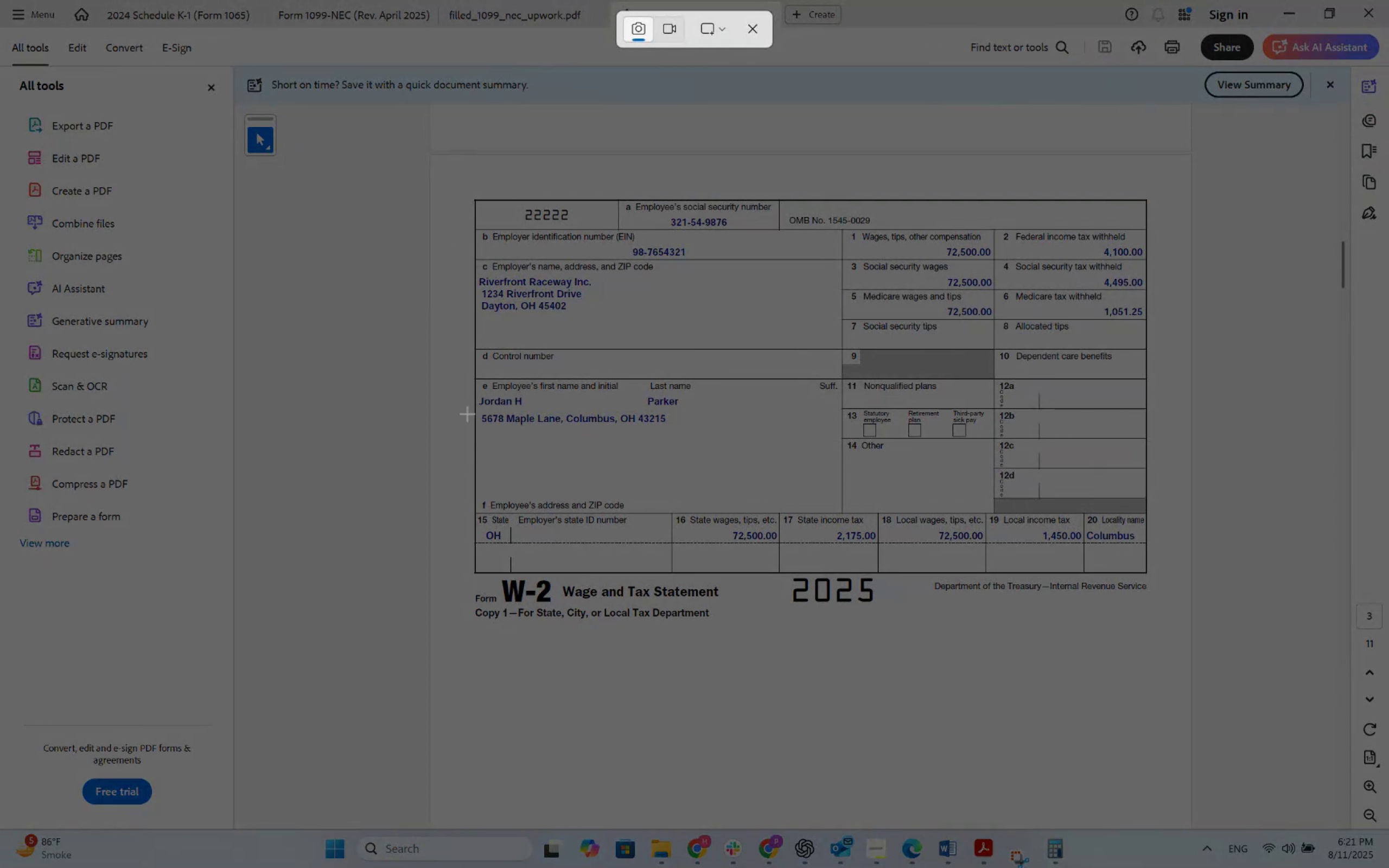 
left_click_drag(start_coordinate=[446, 336], to_coordinate=[845, 529])
 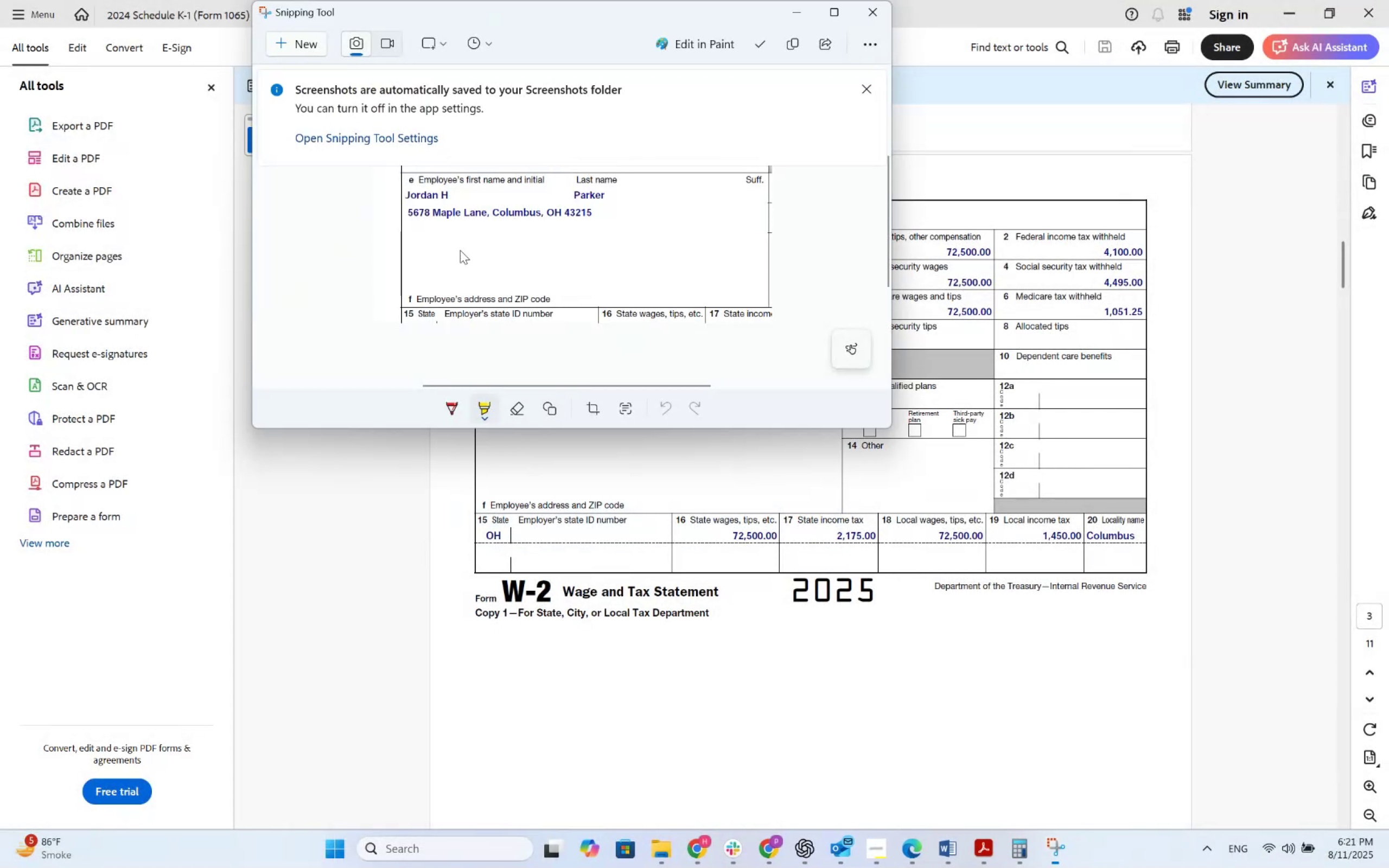 
left_click_drag(start_coordinate=[405, 212], to_coordinate=[575, 212])
 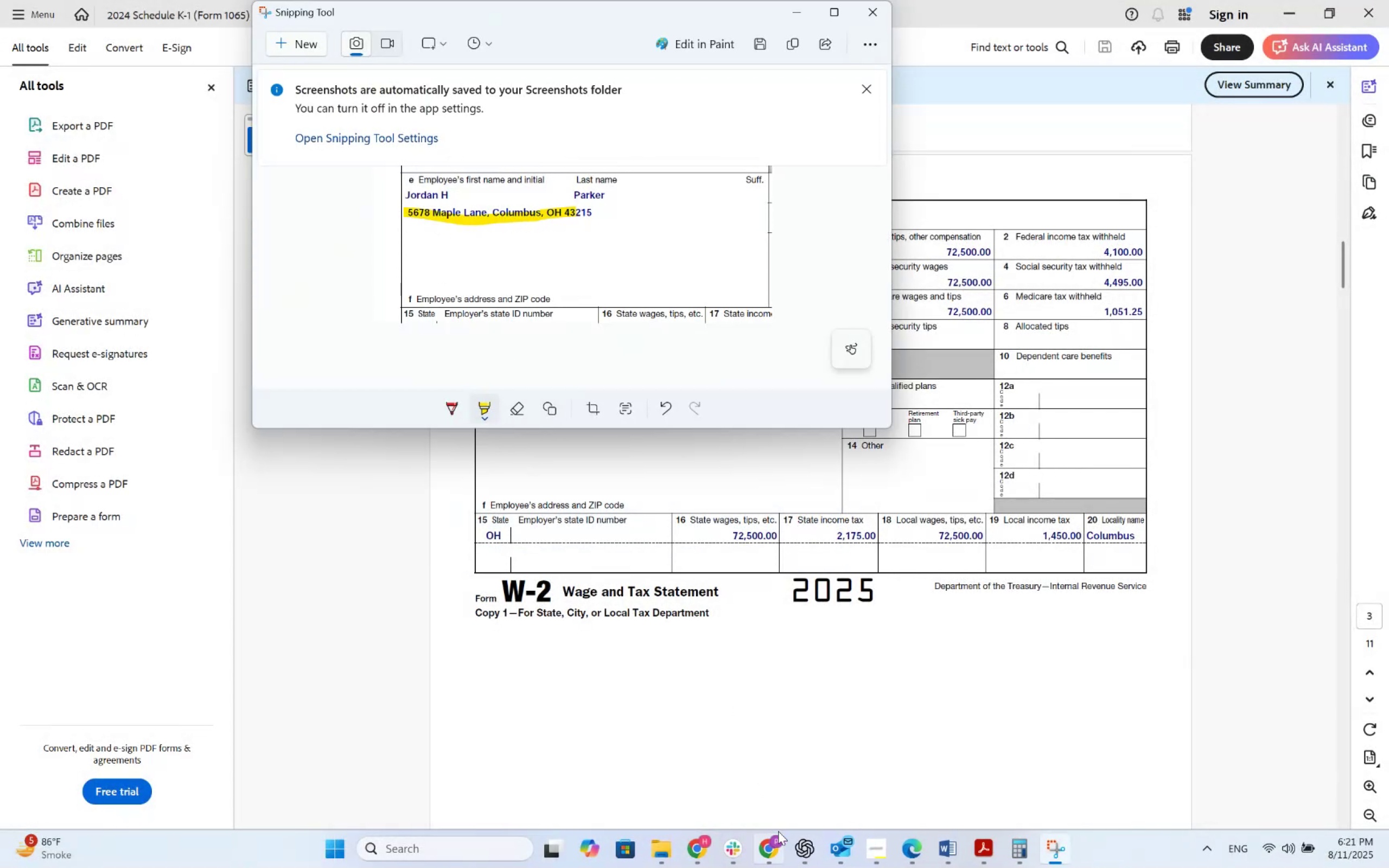 
left_click([802, 843])
 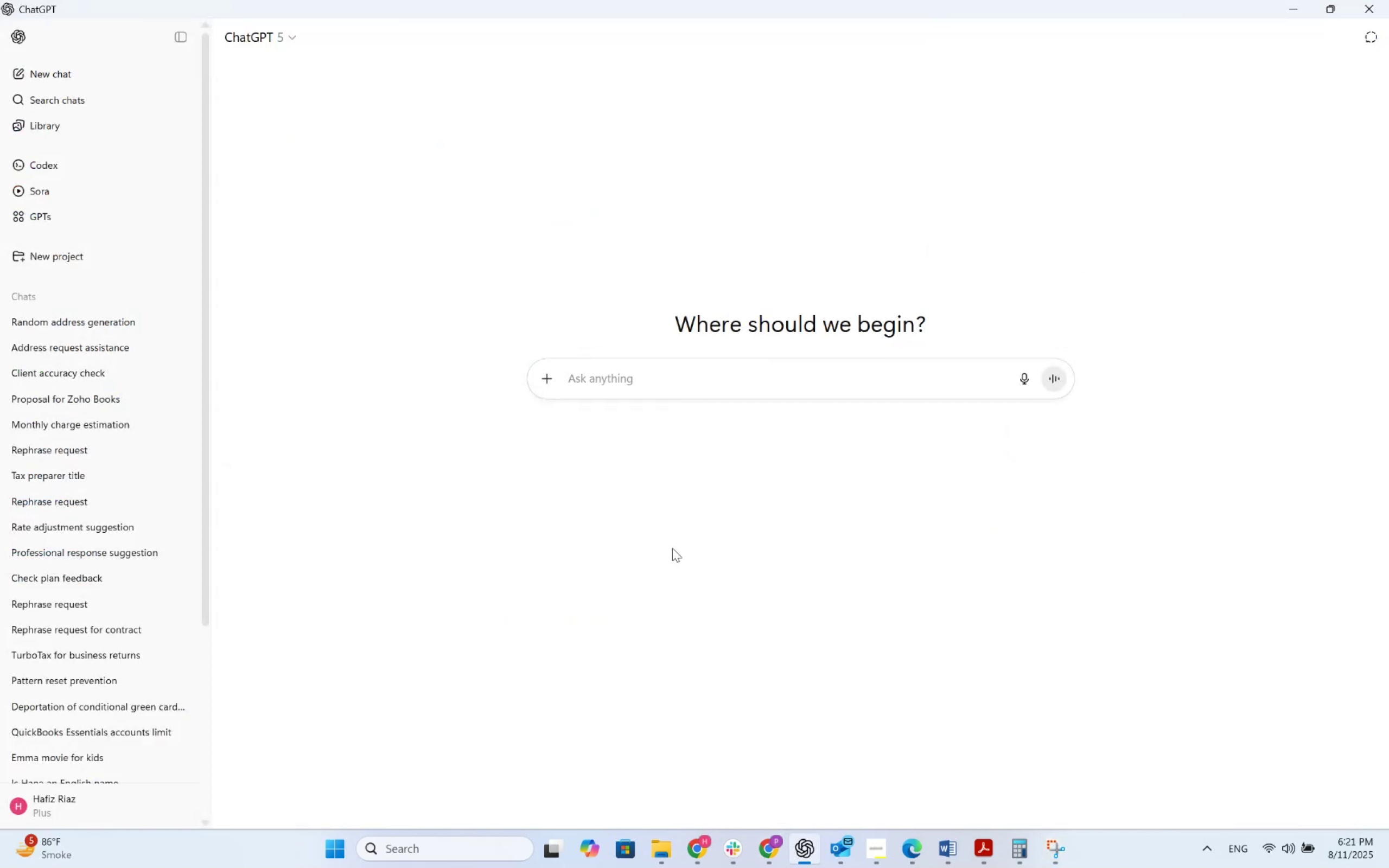 
key(Control+V)
 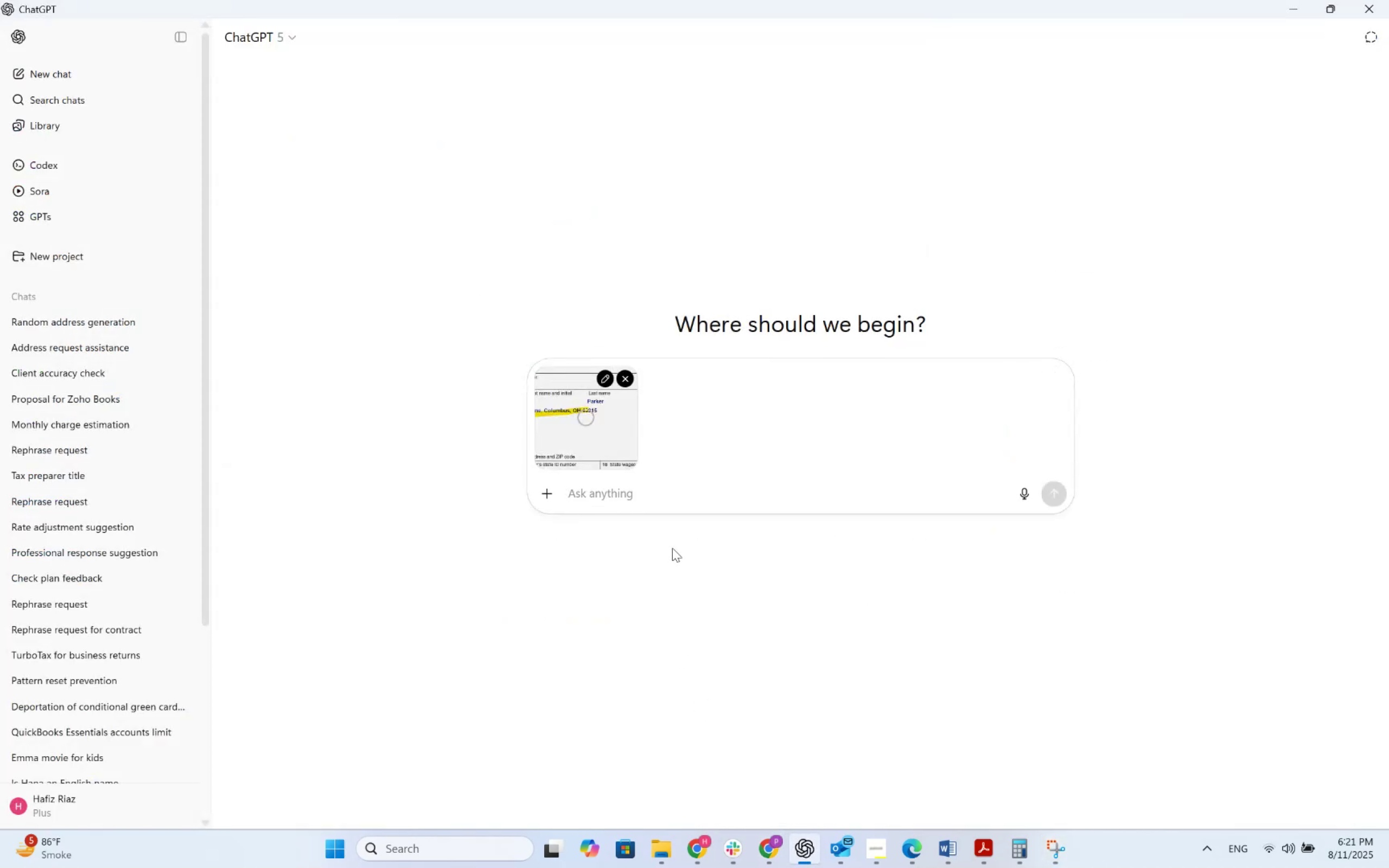 
type(Tell me whats the county and school district for)
 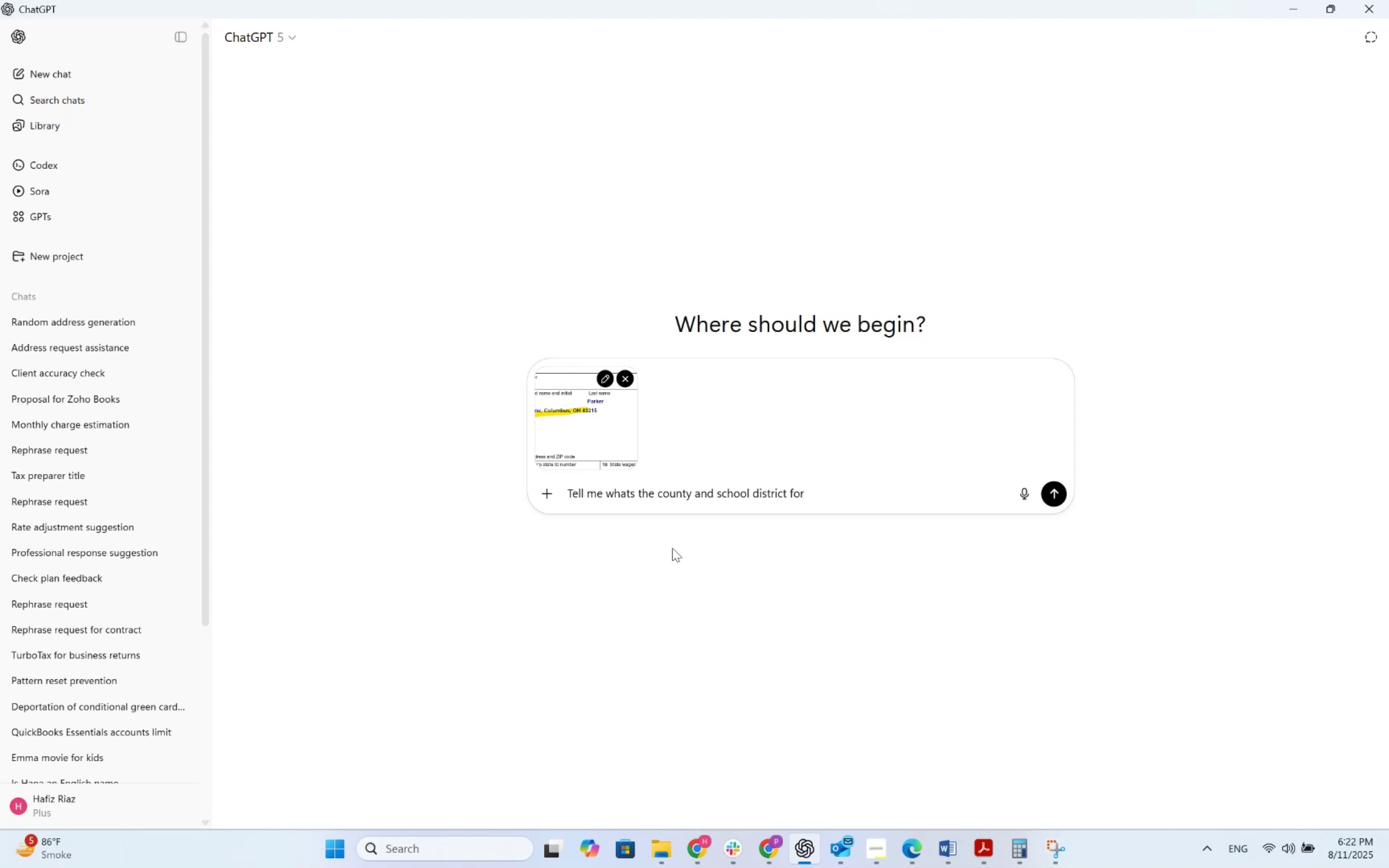 
wait(66.04)
 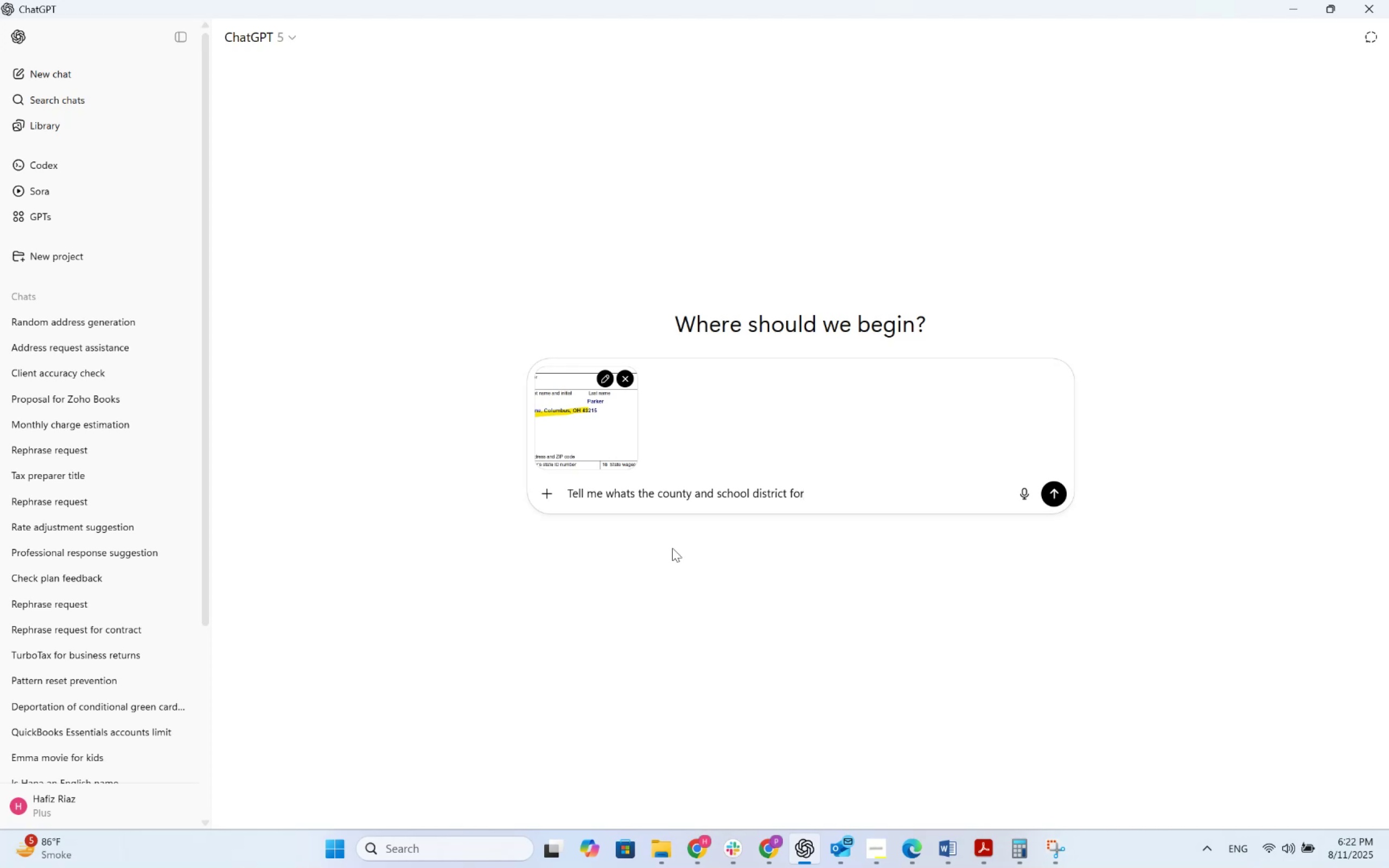 
type( ths)
key(Backspace)
type(is order)
 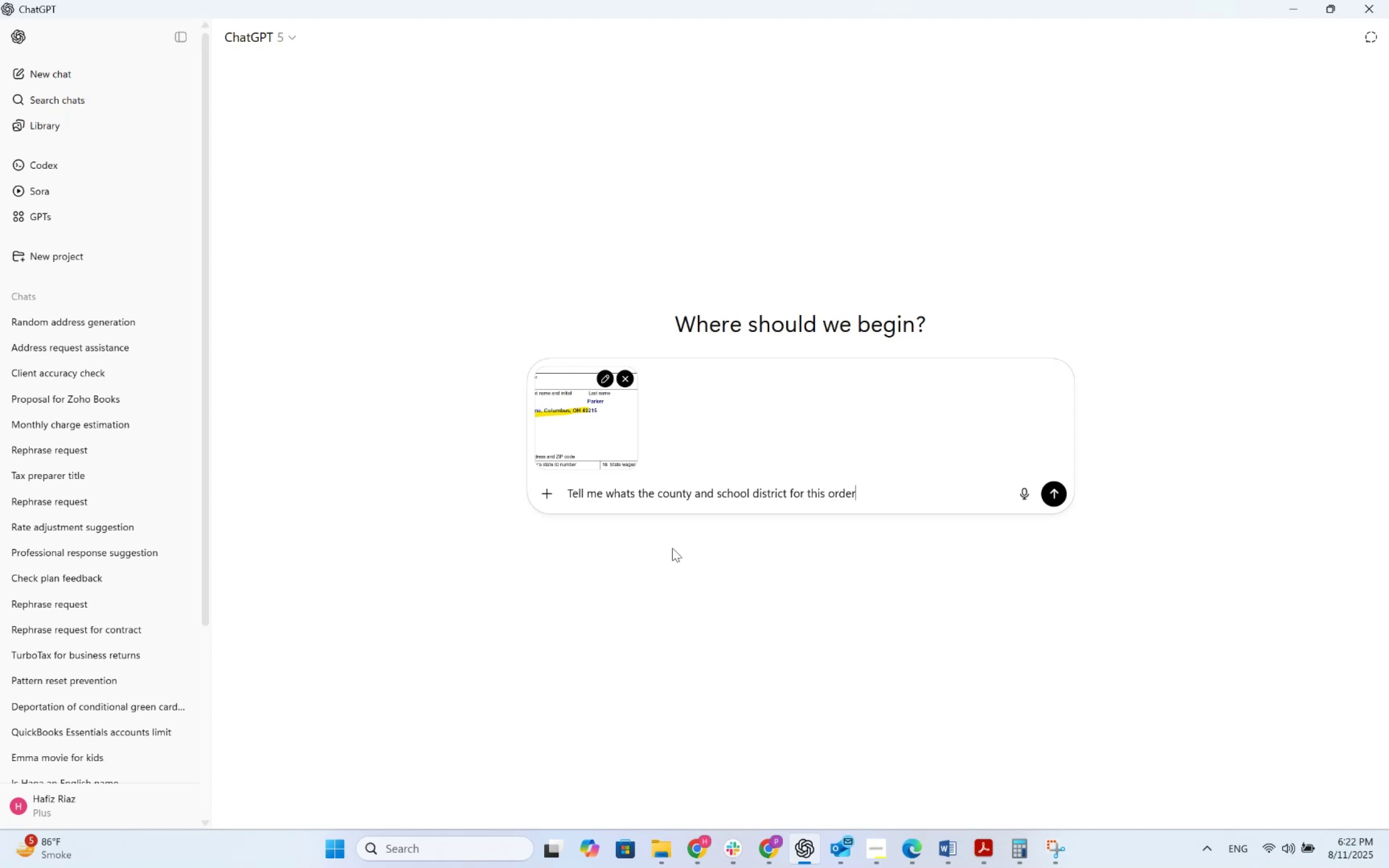 
hold_key(key=Enter, duration=0.3)
 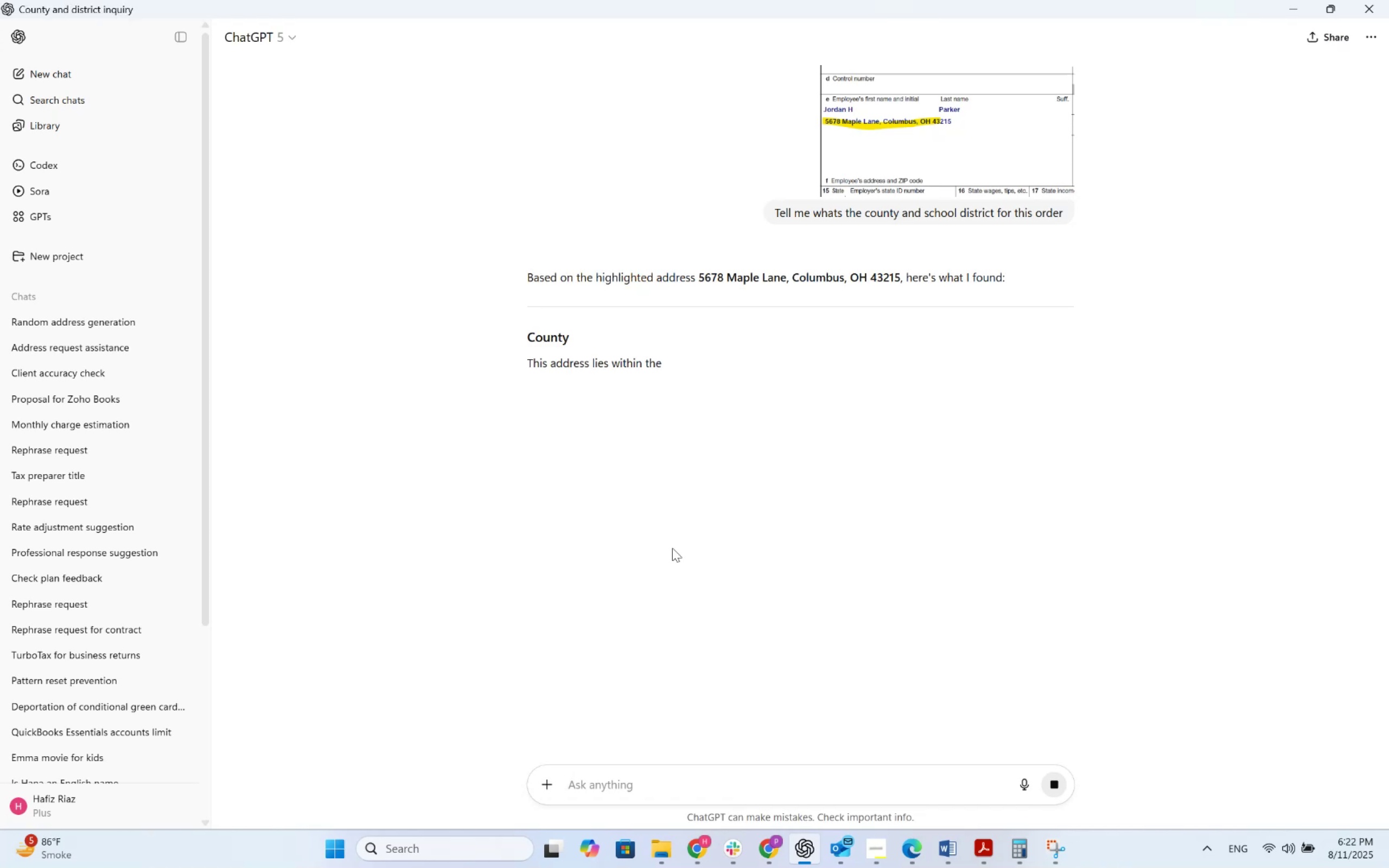 
wait(15.43)
 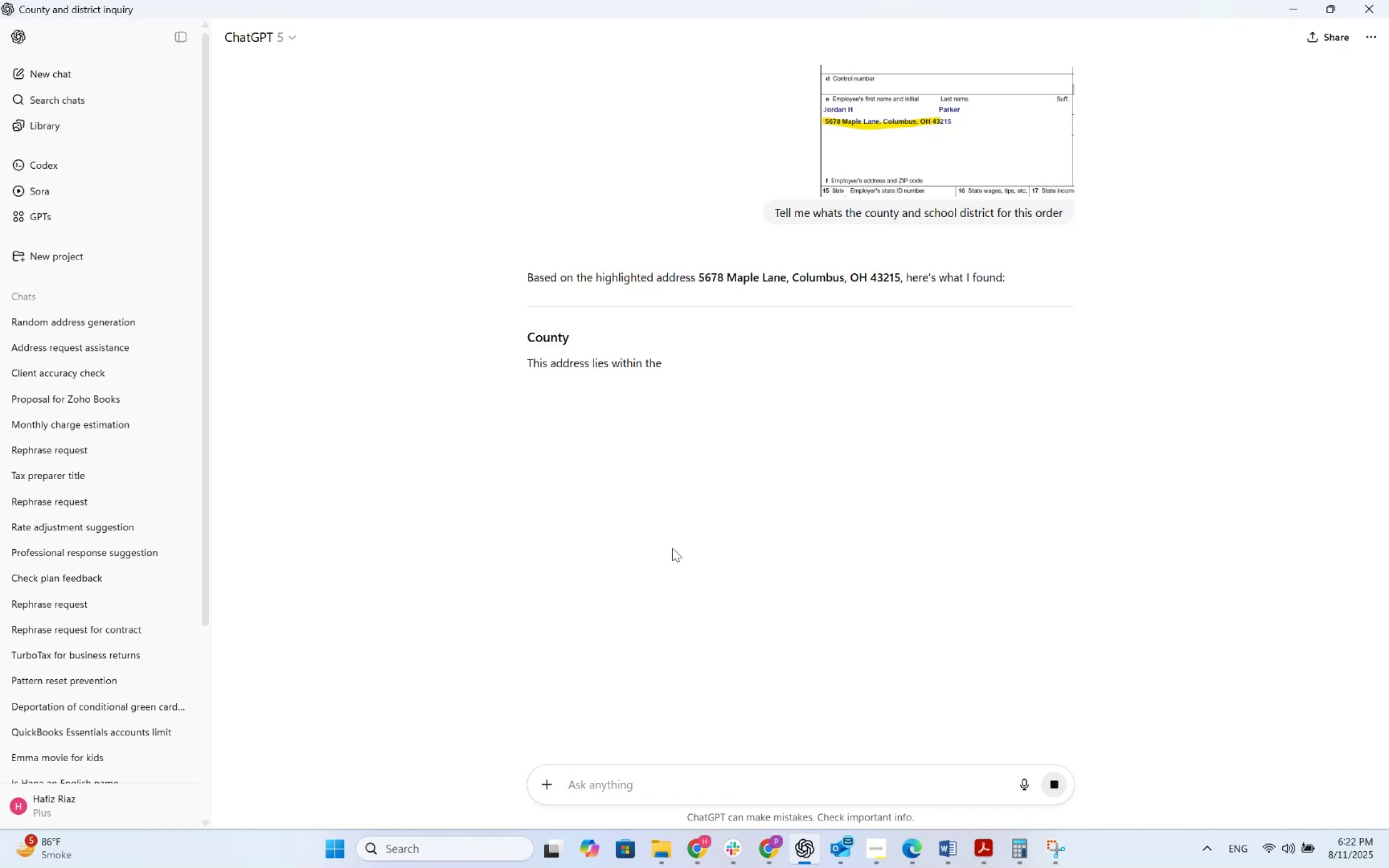 
key(Alt+AltLeft)
 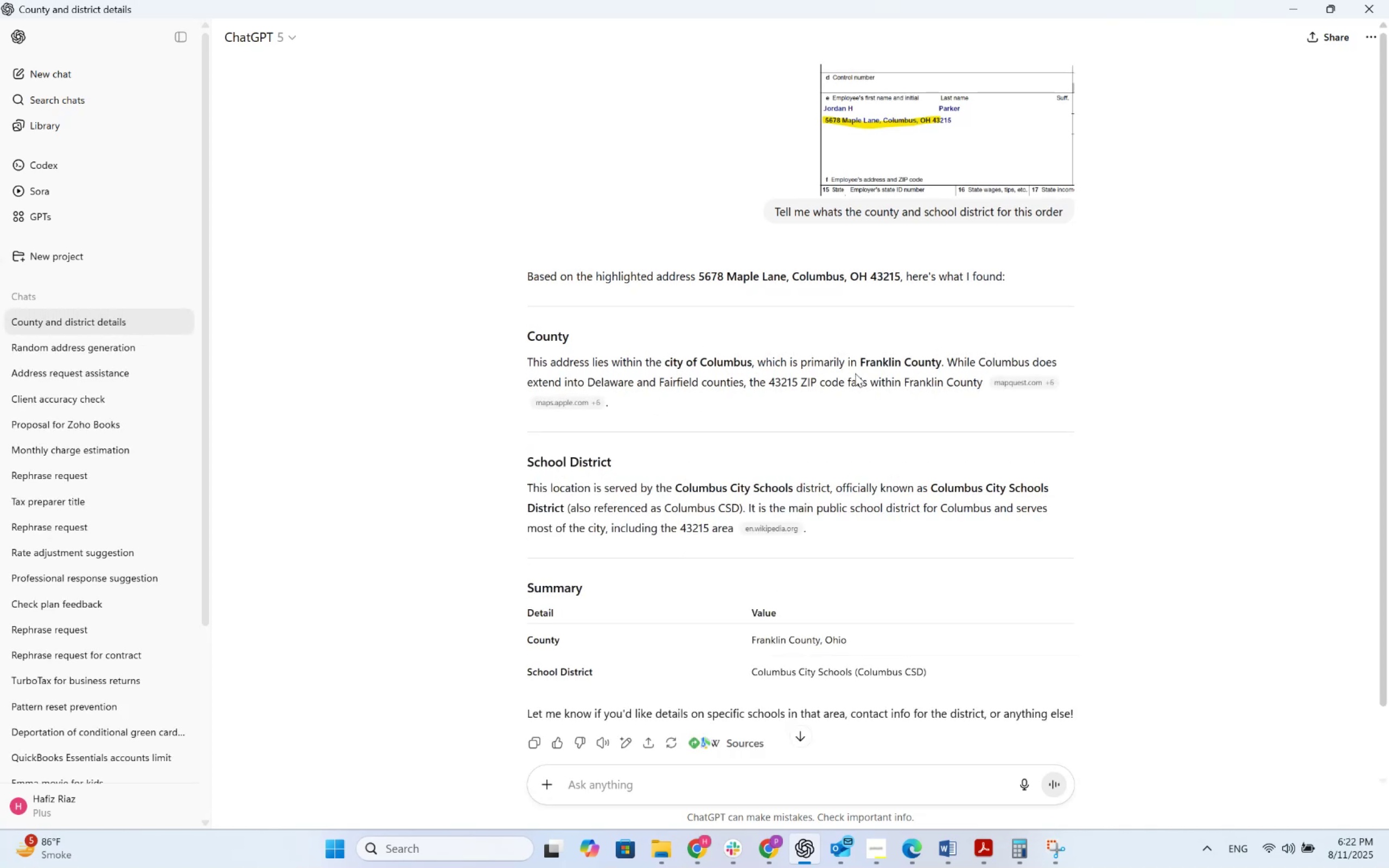 
key(Alt+Tab)
 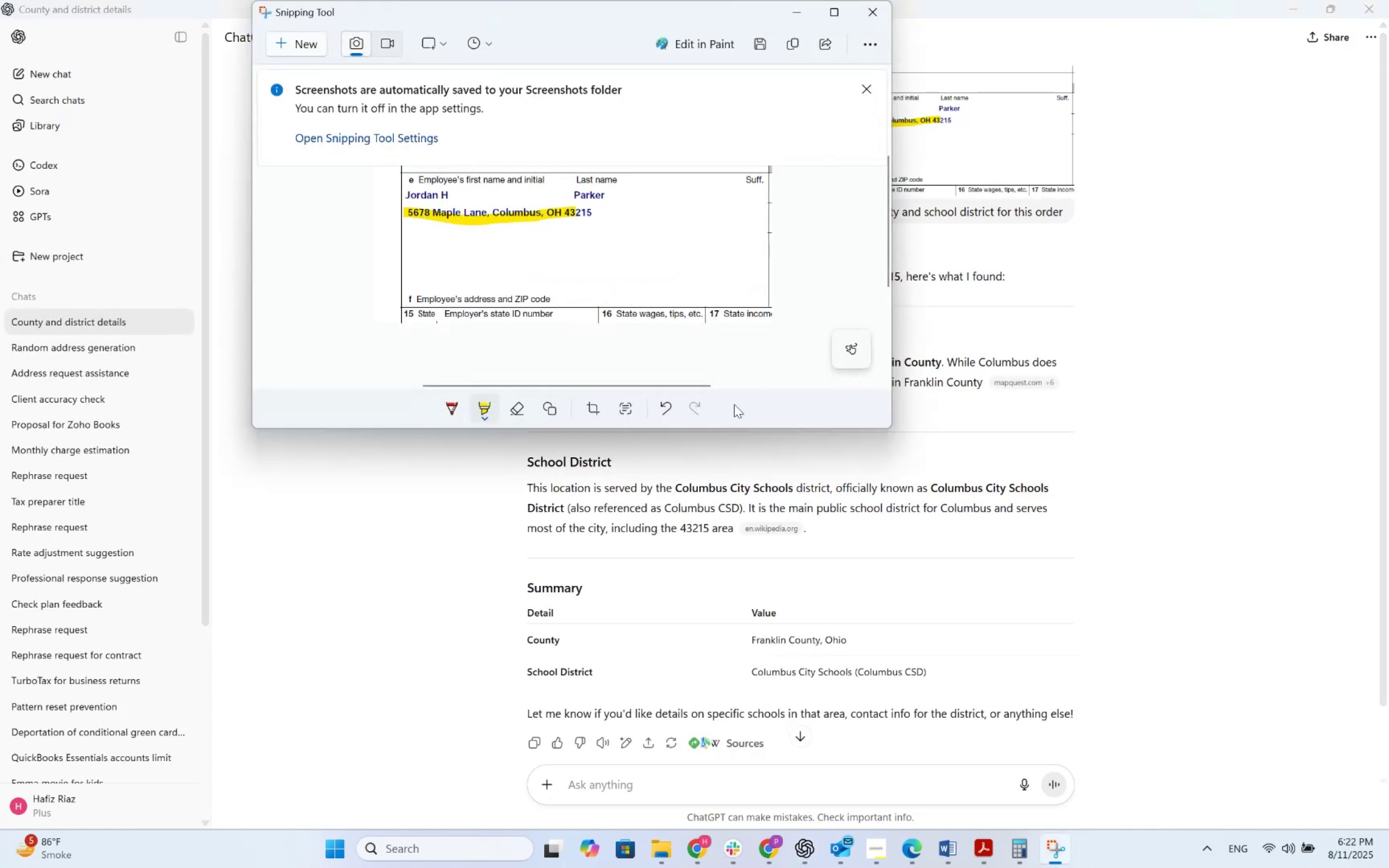 
key(Alt+AltLeft)
 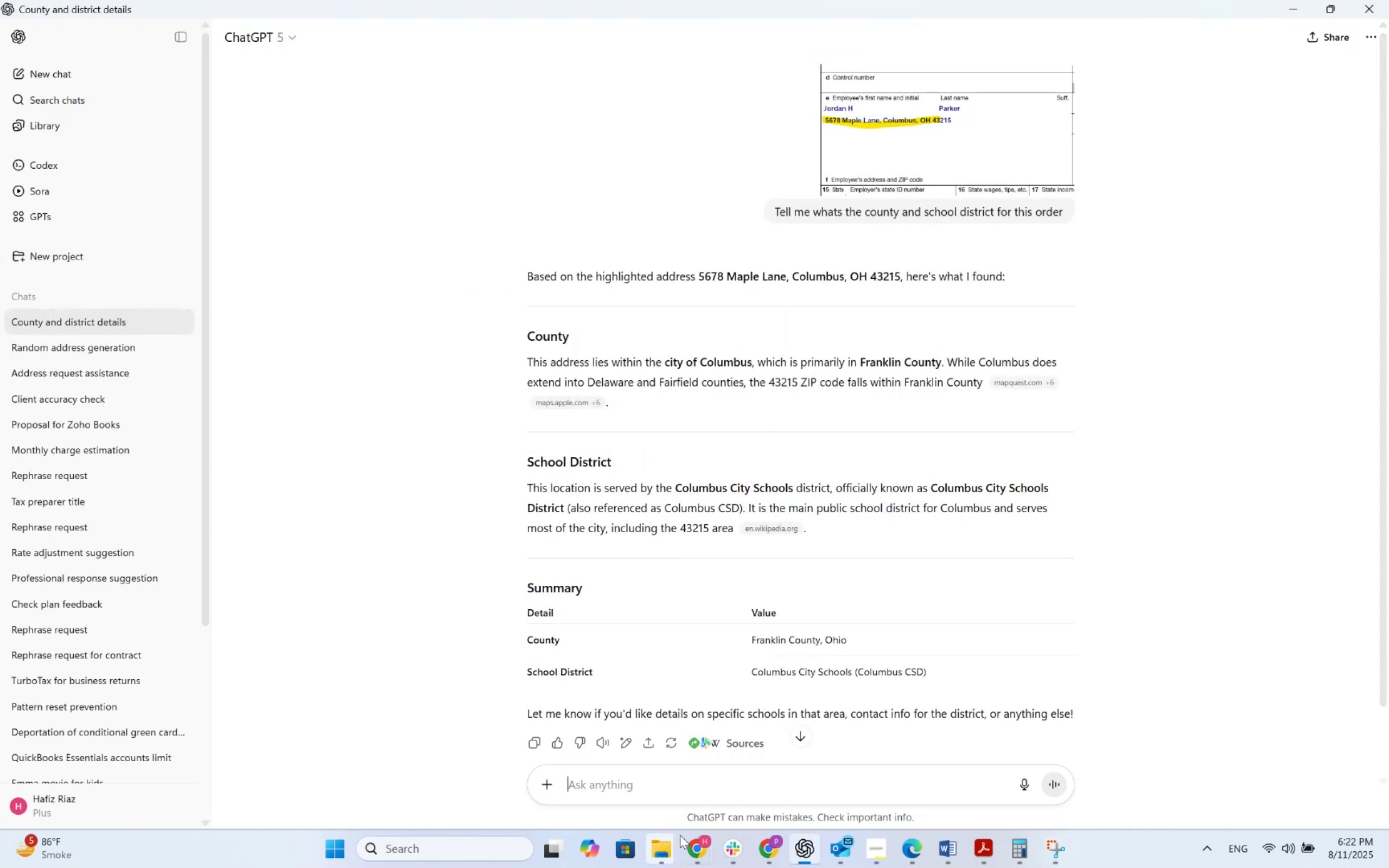 
left_click([691, 838])
 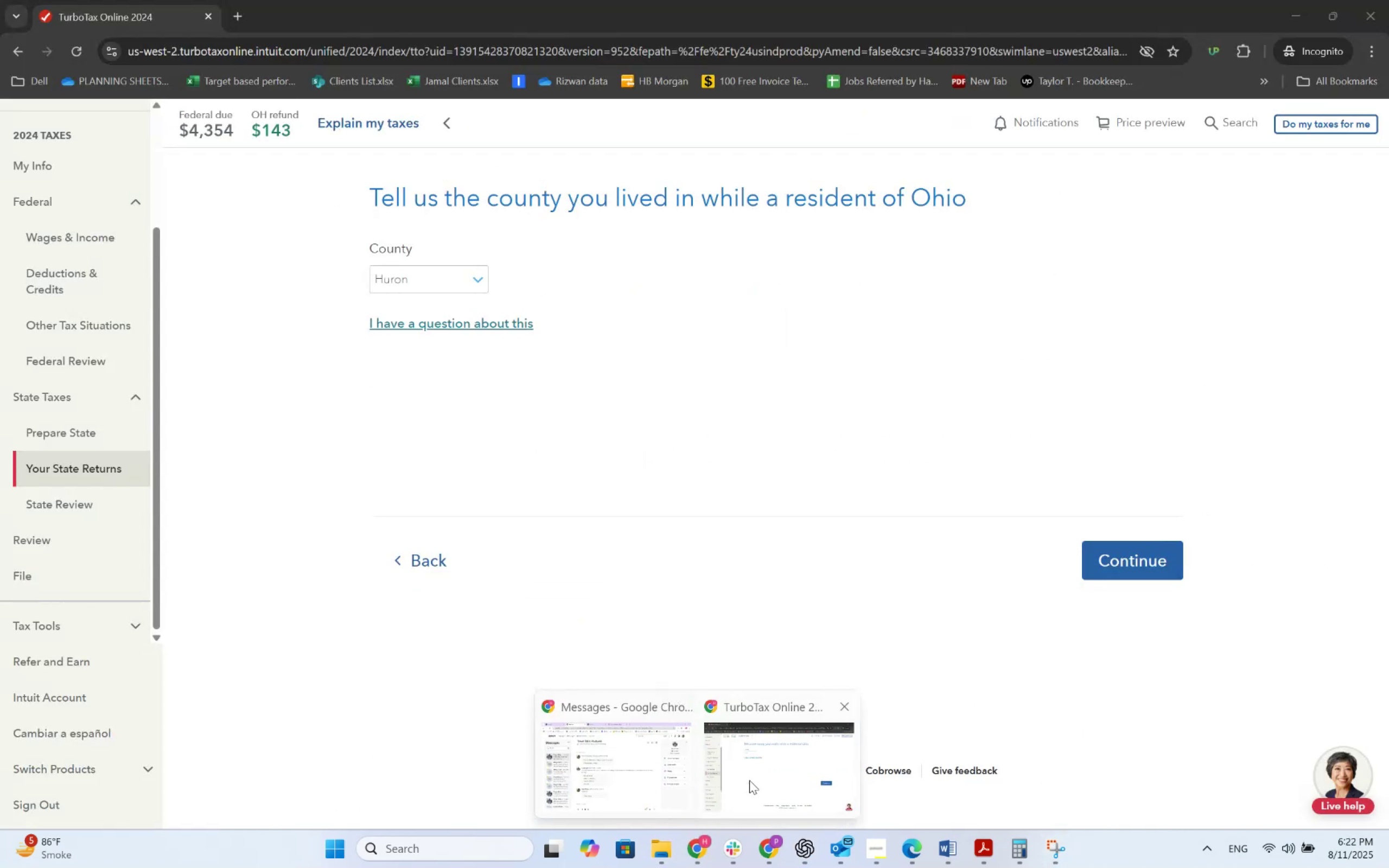 
left_click([760, 780])
 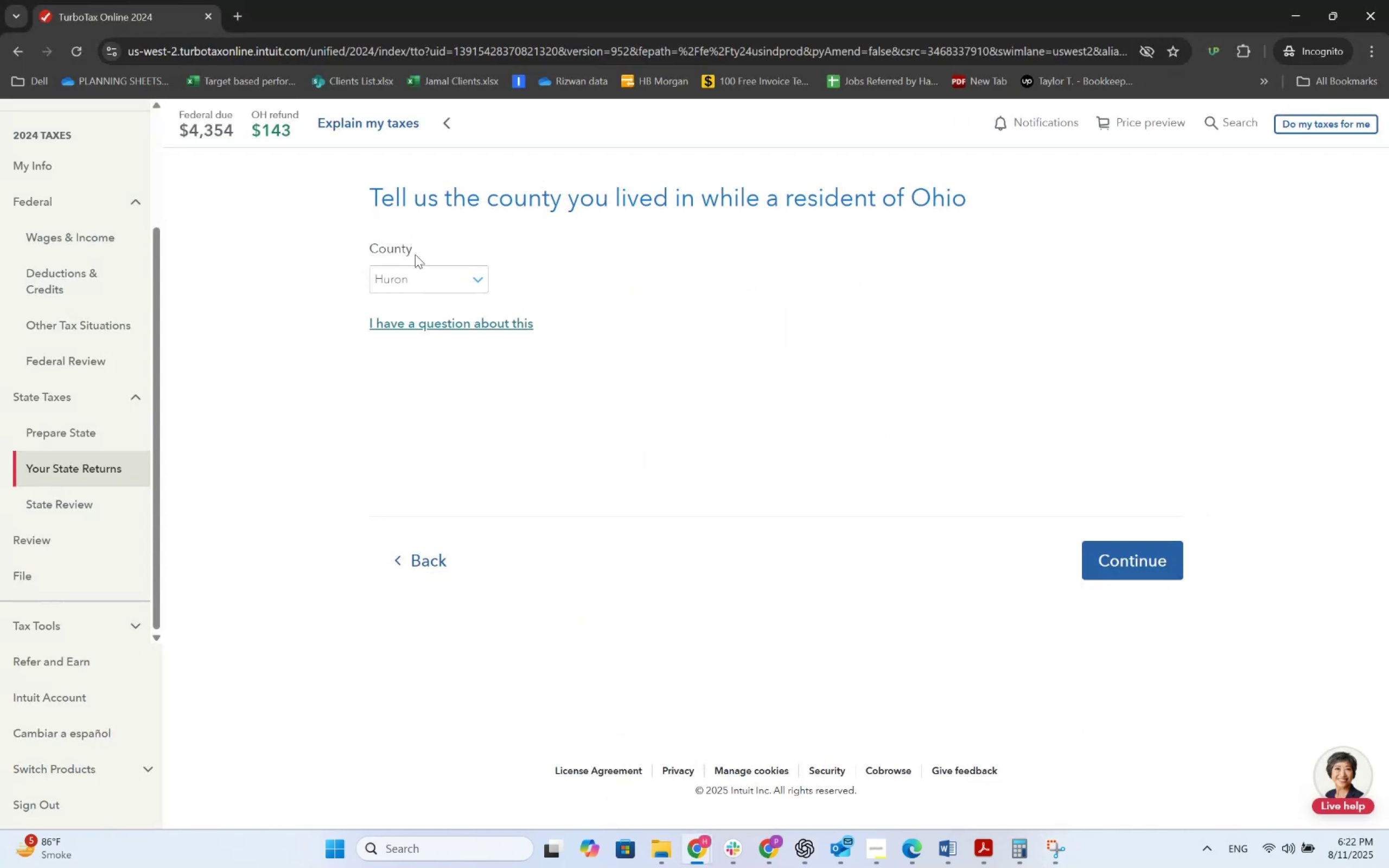 
left_click([422, 269])
 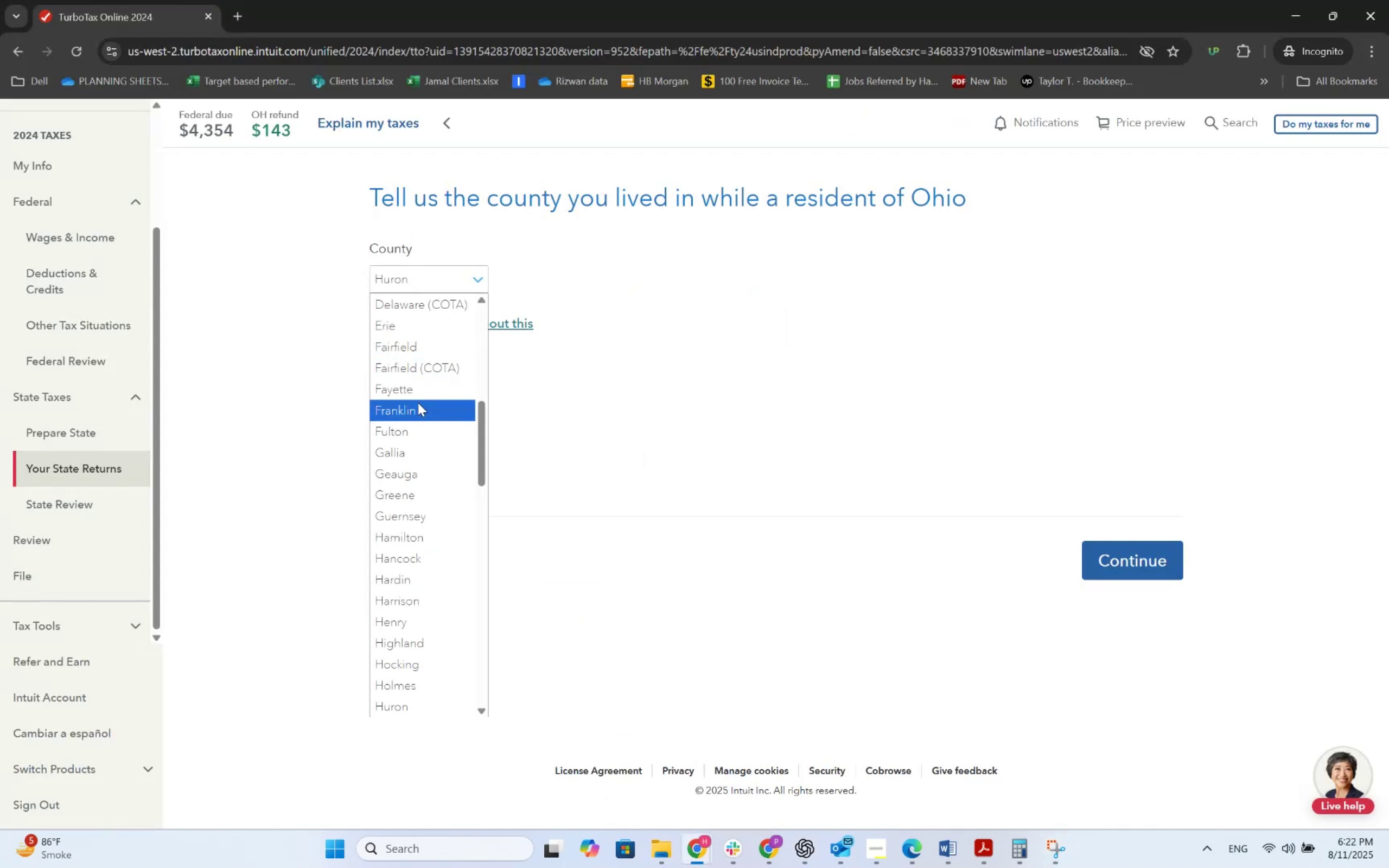 
left_click([418, 403])
 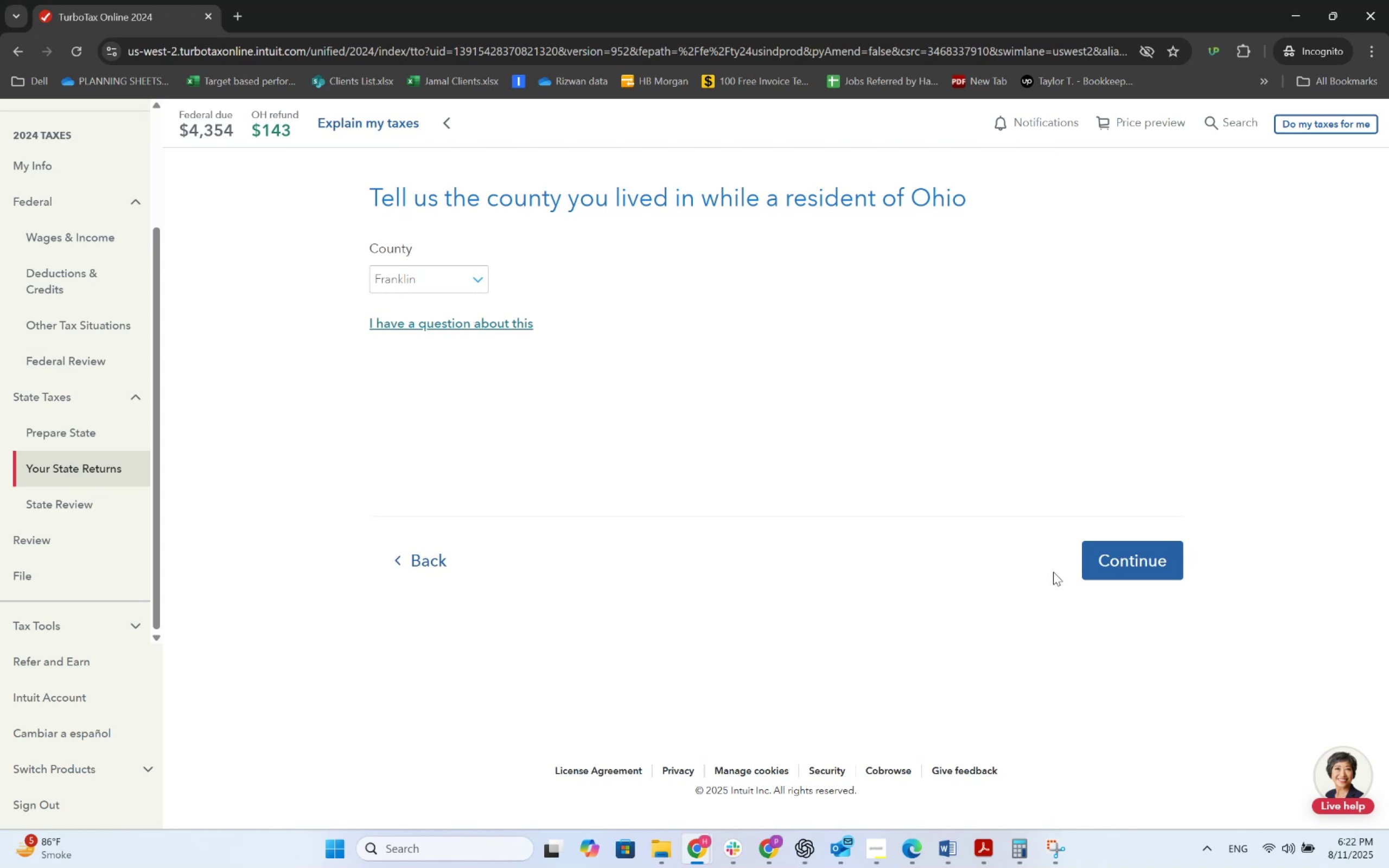 
left_click([1108, 563])
 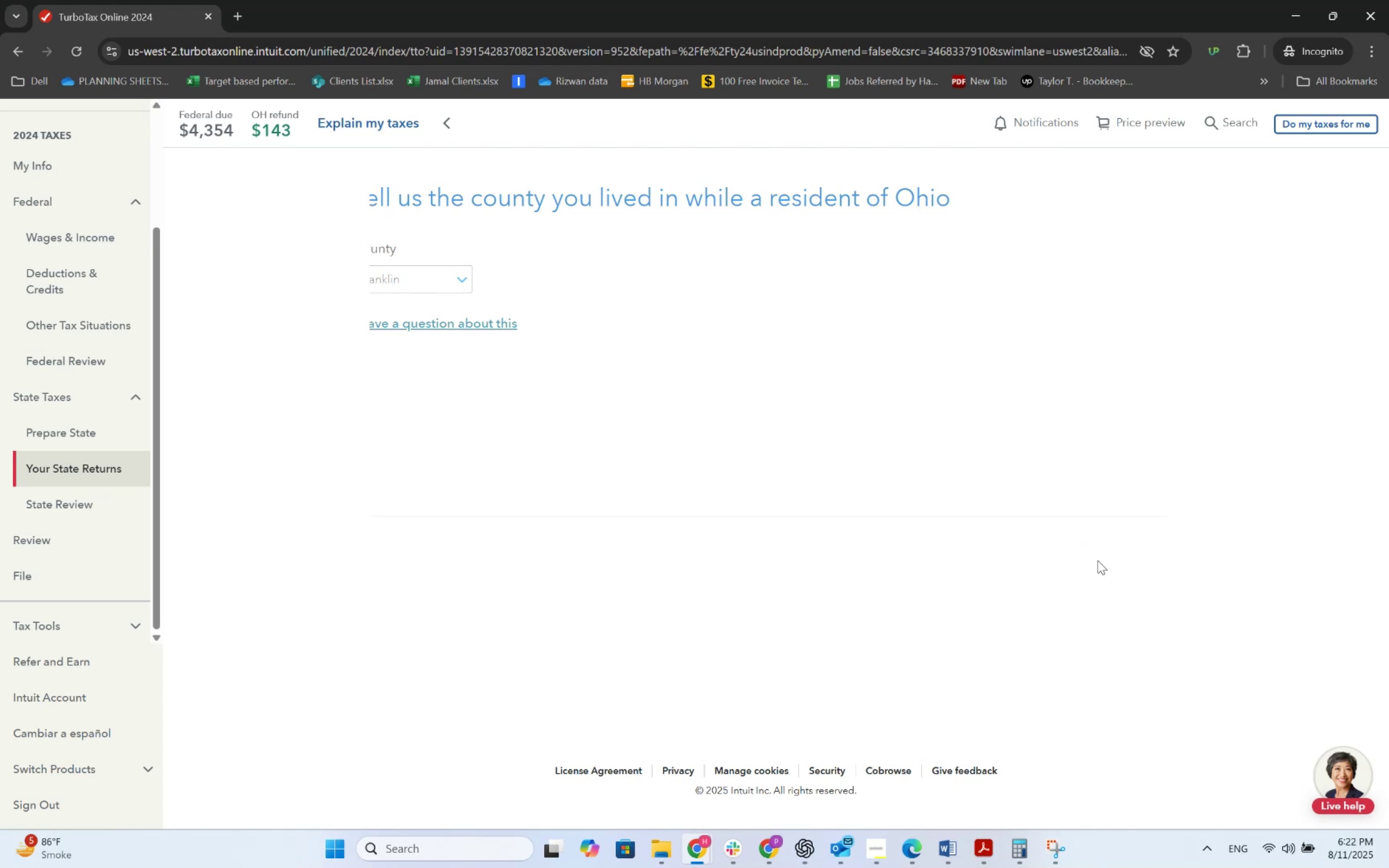 
key(Alt+AltLeft)
 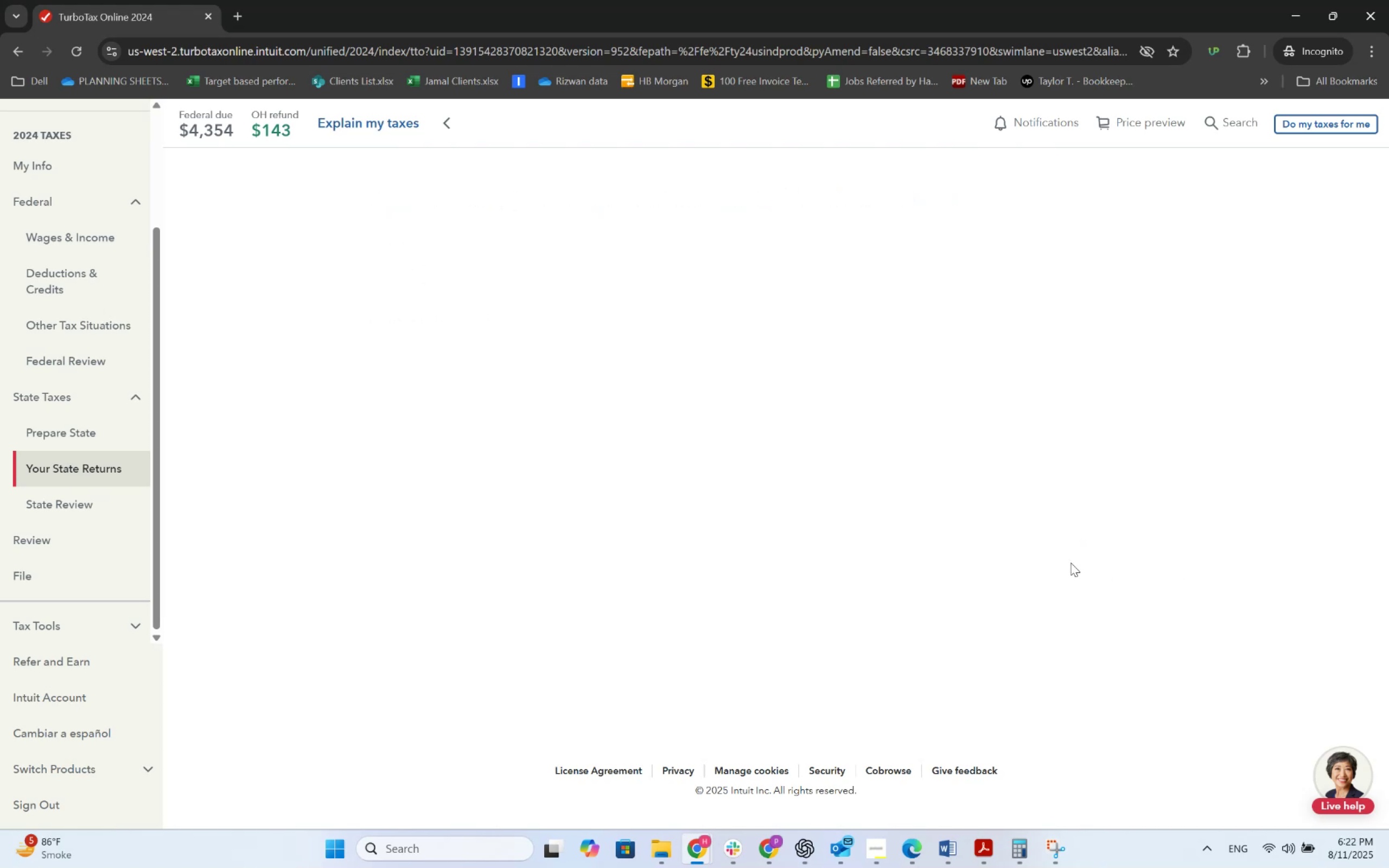 
key(Alt+Tab)
 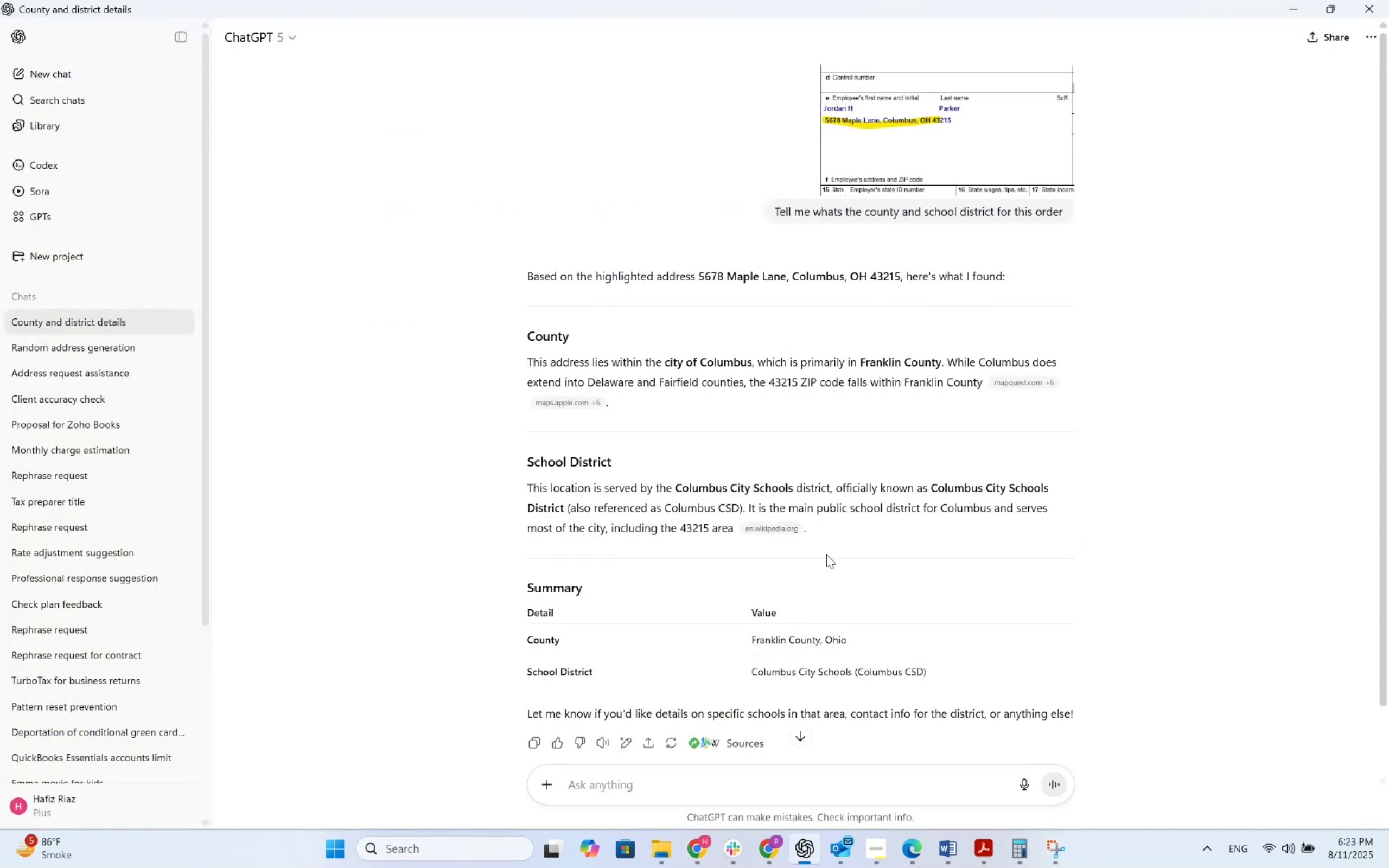 
key(Alt+AltLeft)
 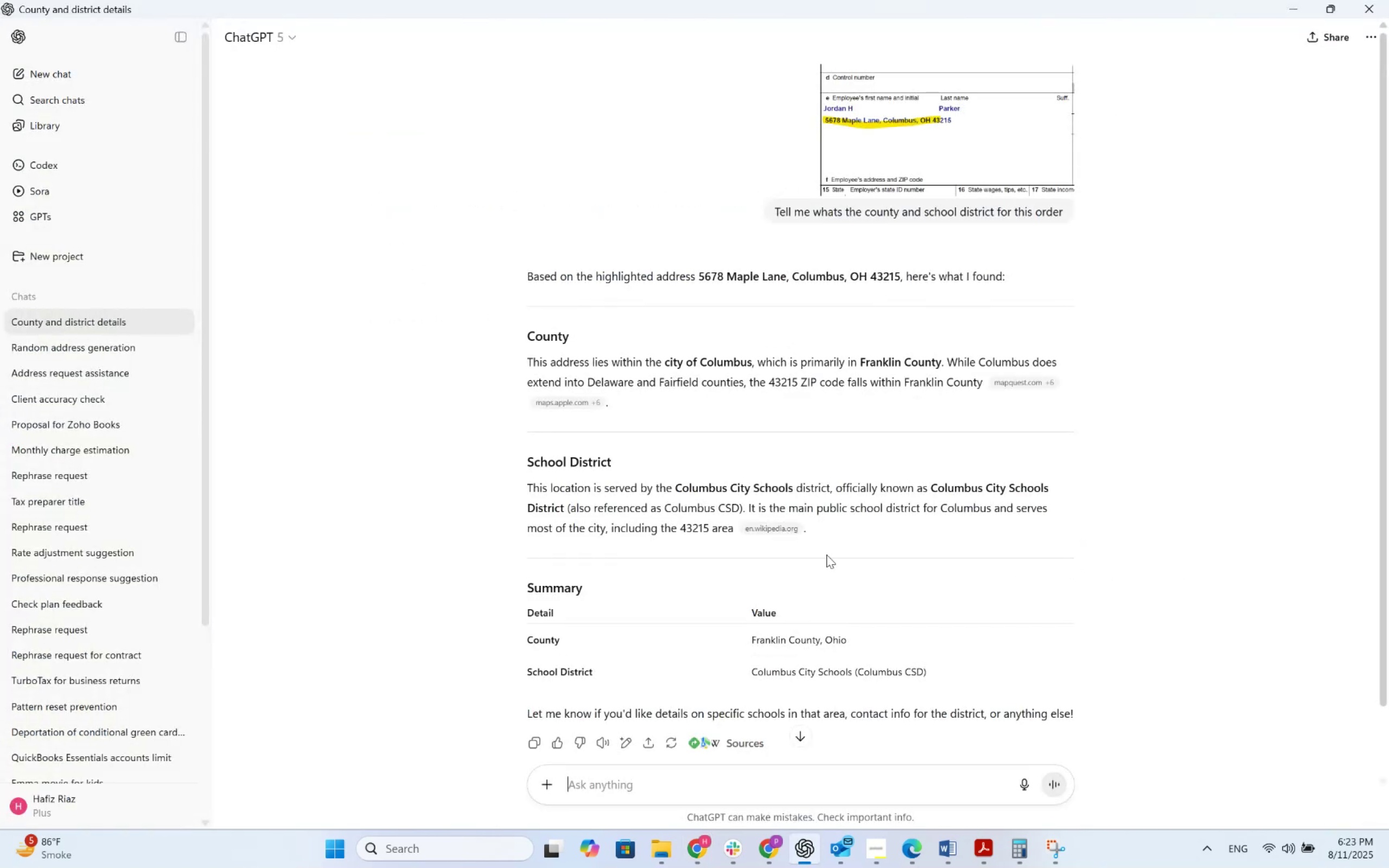 
key(Alt+Tab)
 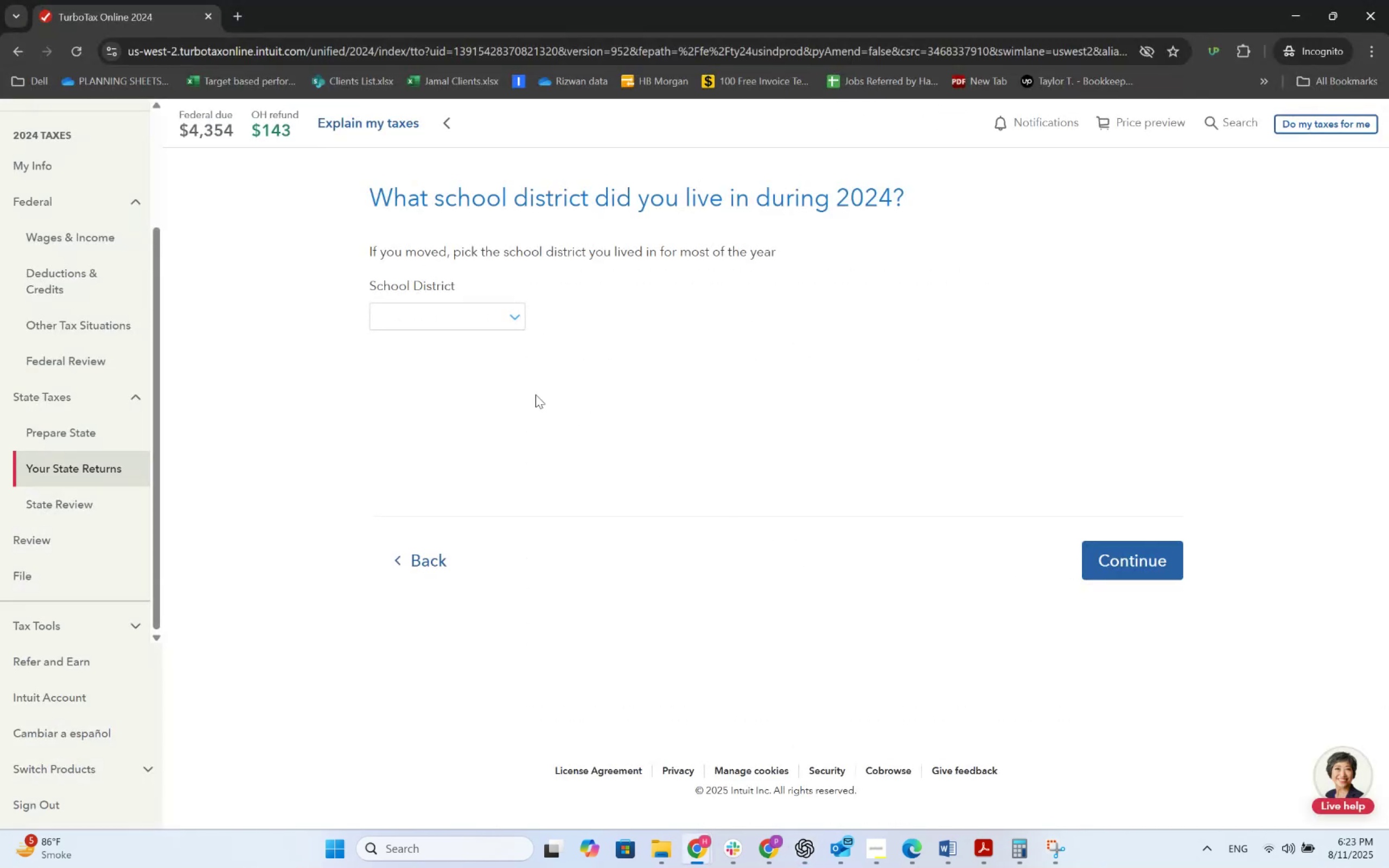 
left_click([483, 310])
 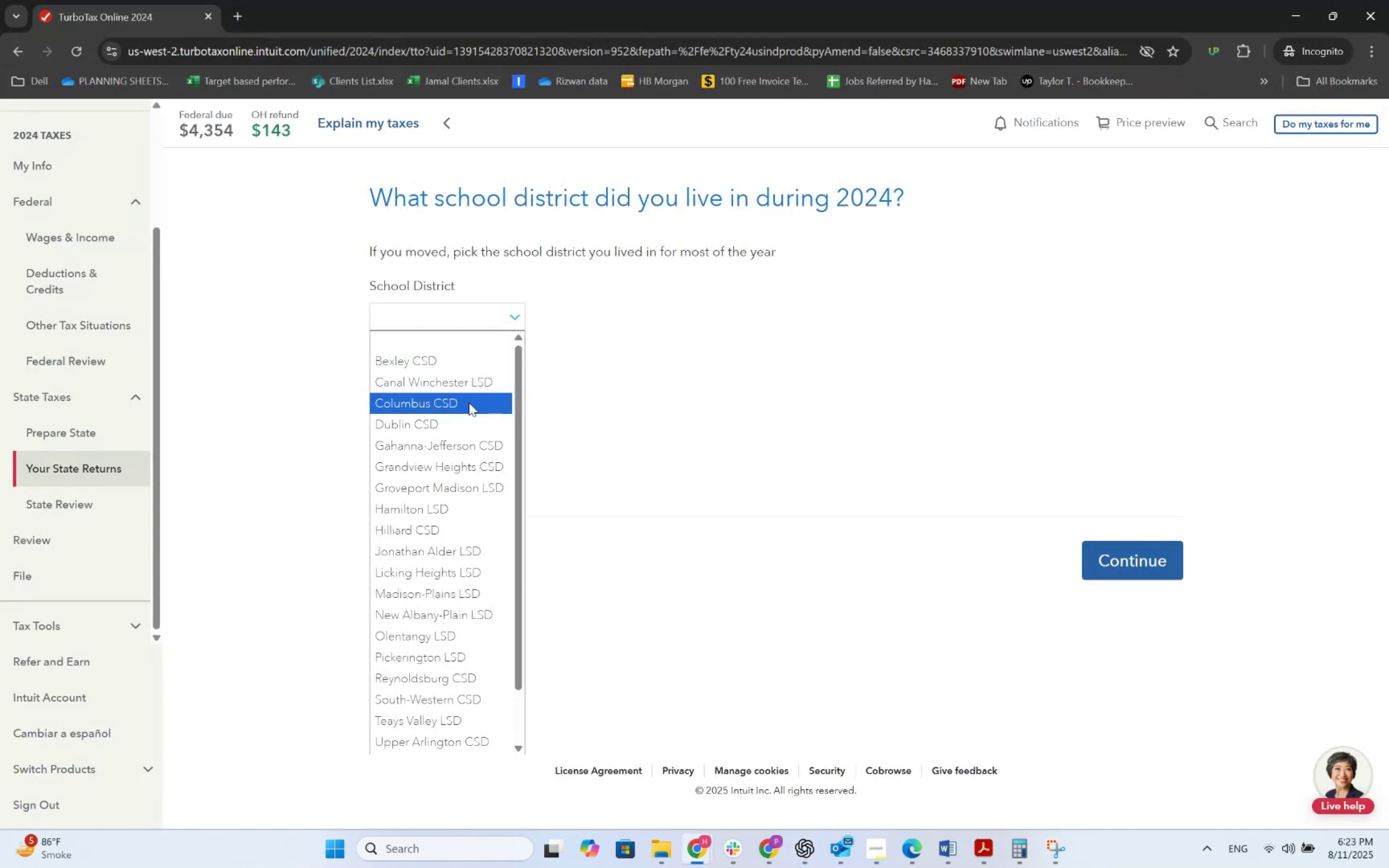 
left_click([469, 403])
 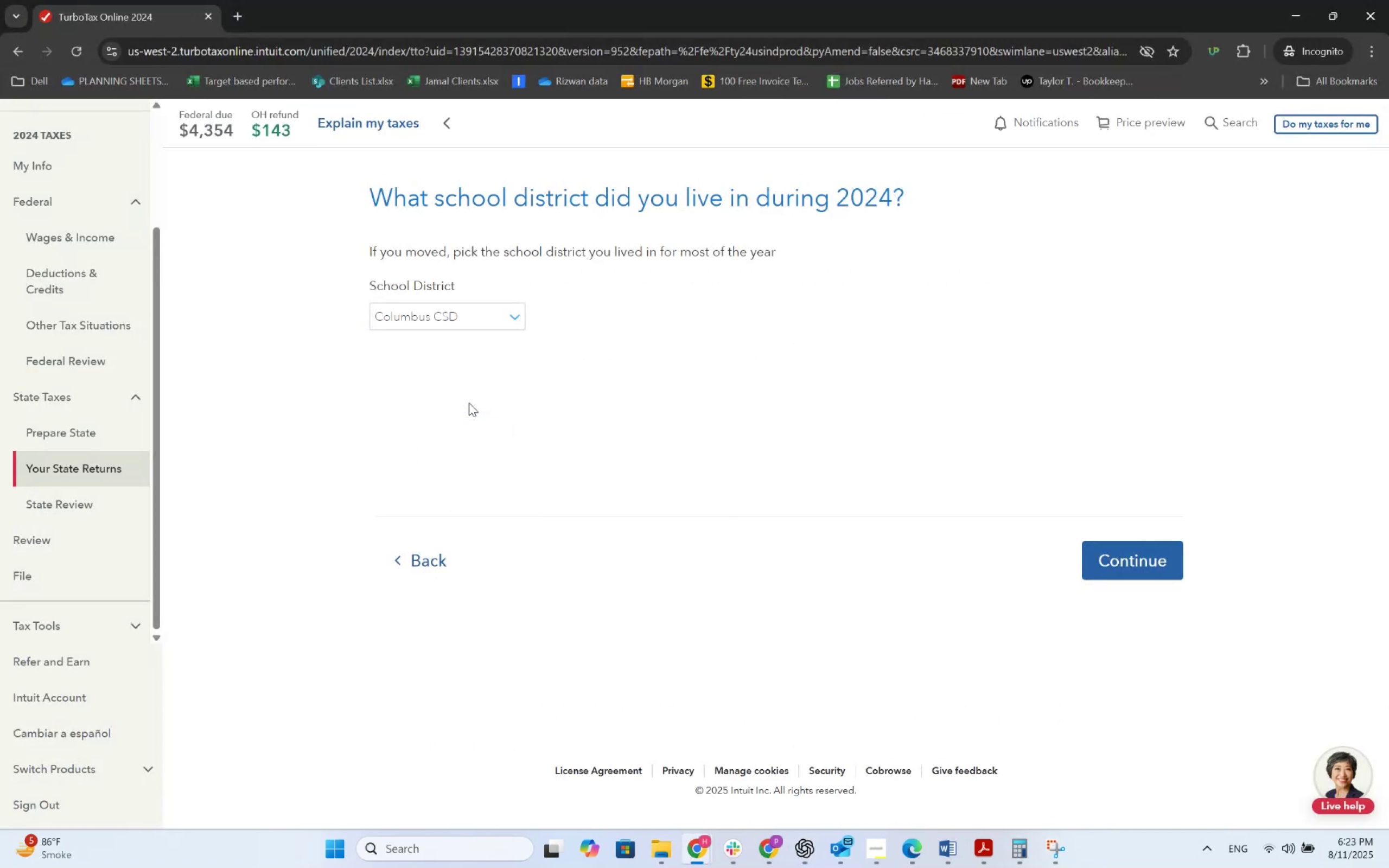 
key(Alt+AltLeft)
 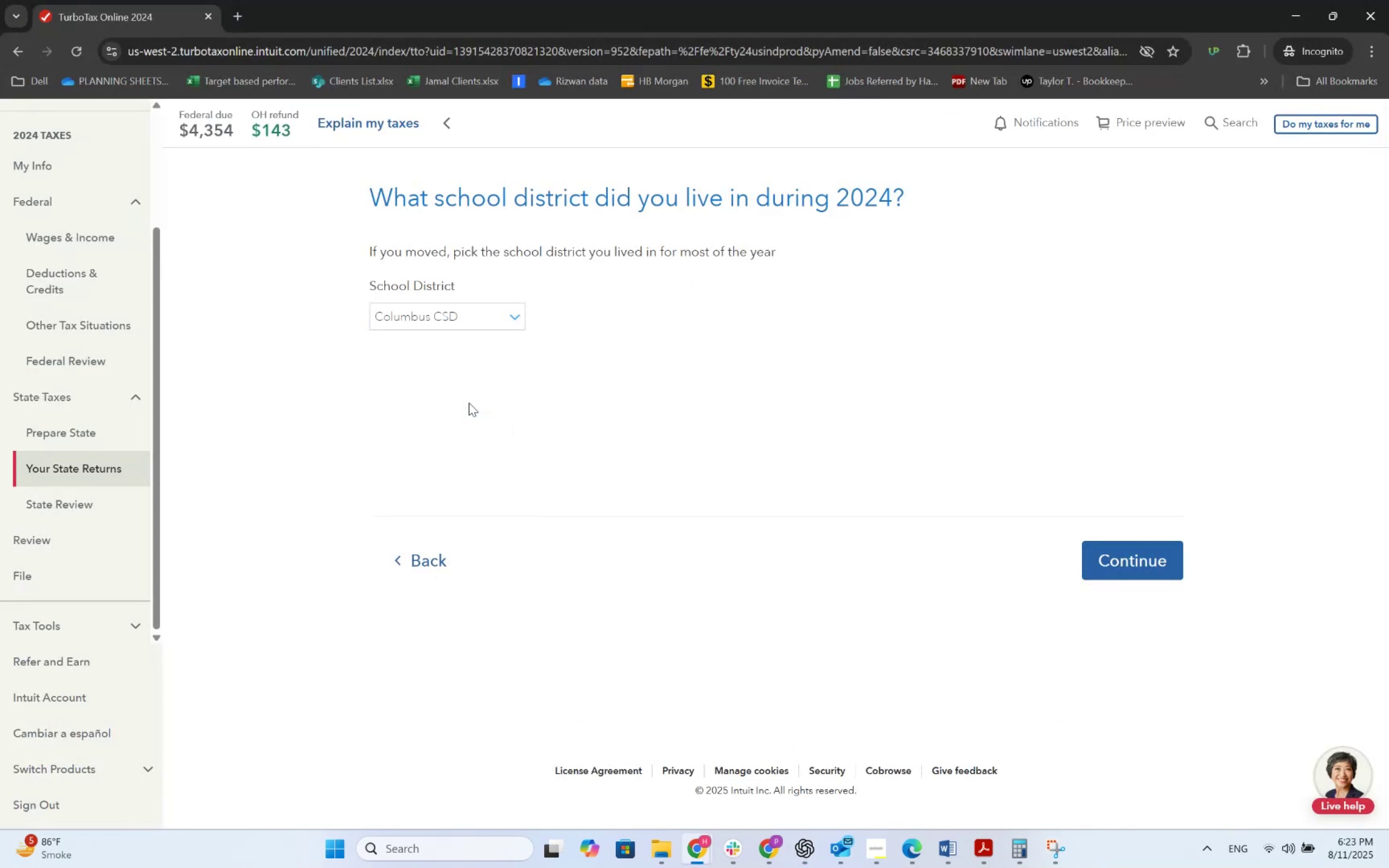 
key(Alt+Tab)
 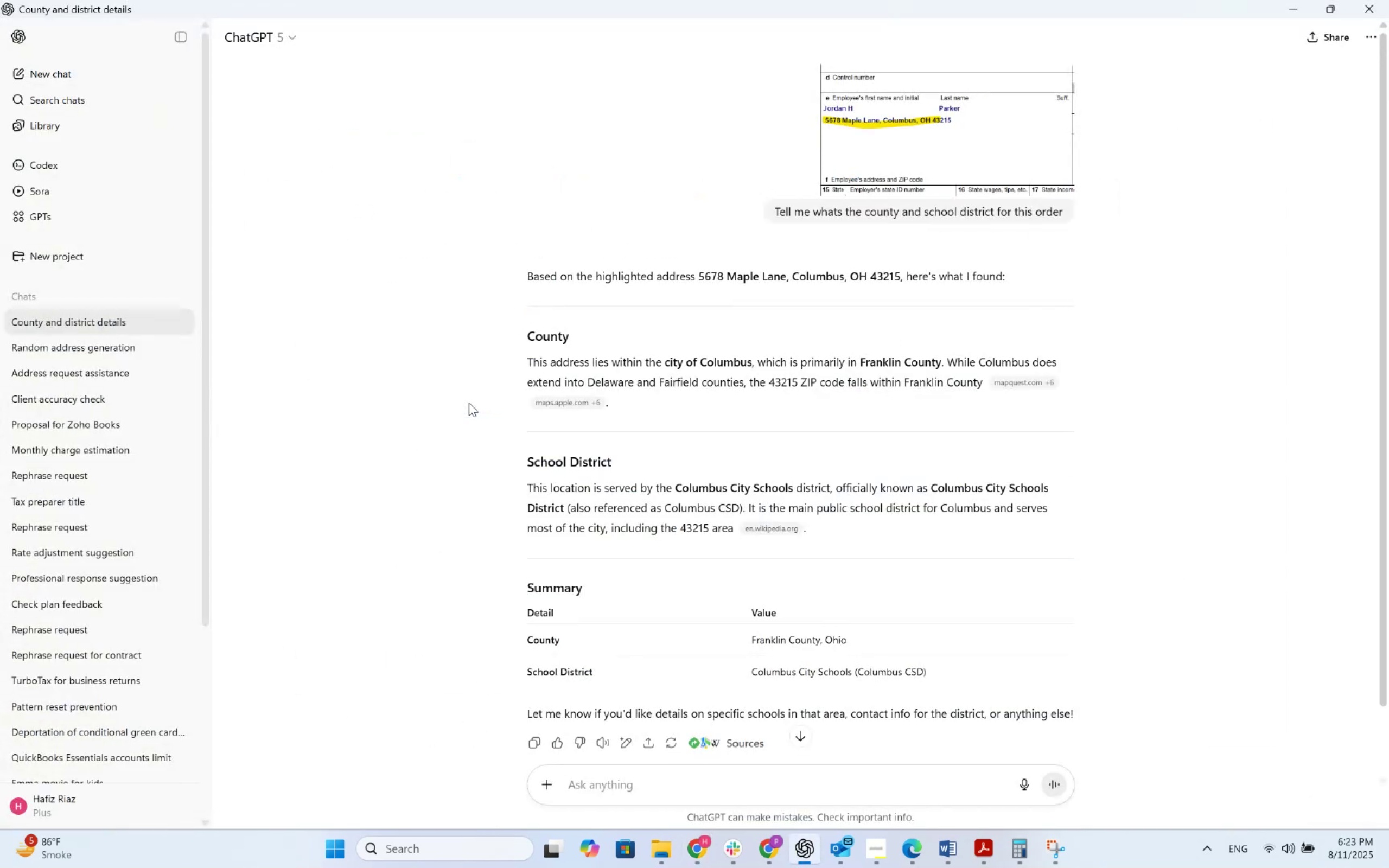 
key(Alt+AltLeft)
 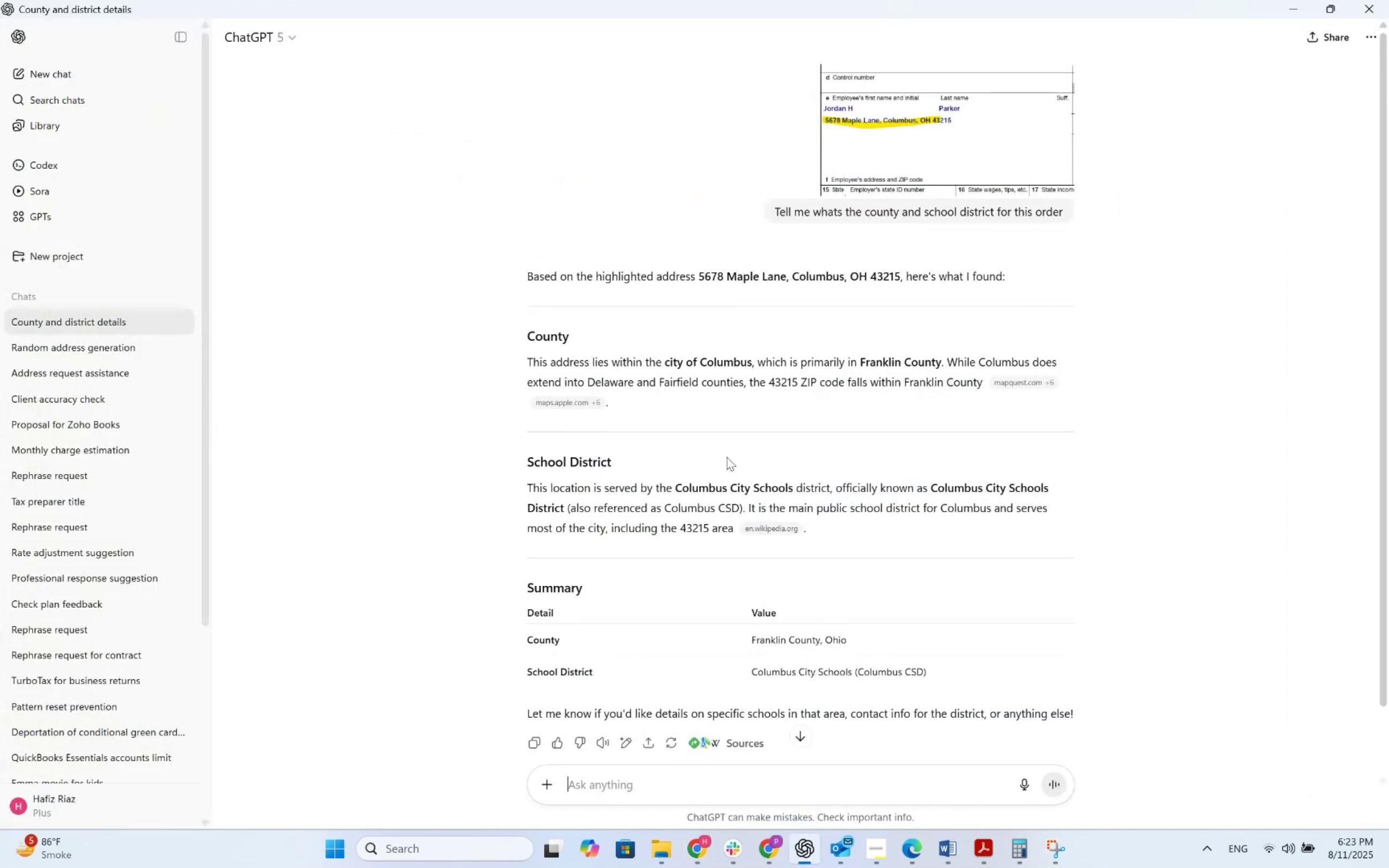 
key(Alt+Tab)
 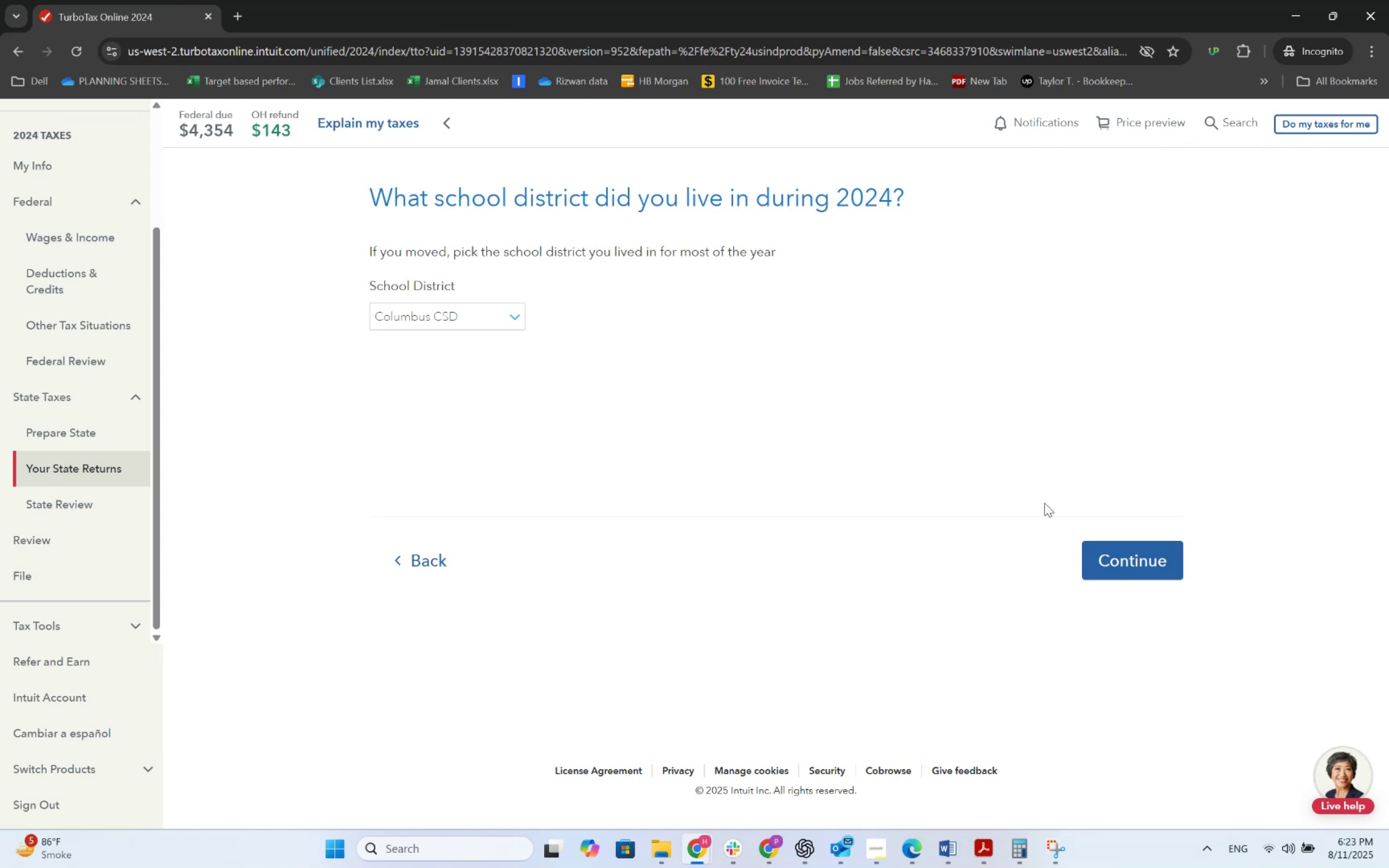 
left_click([1116, 553])
 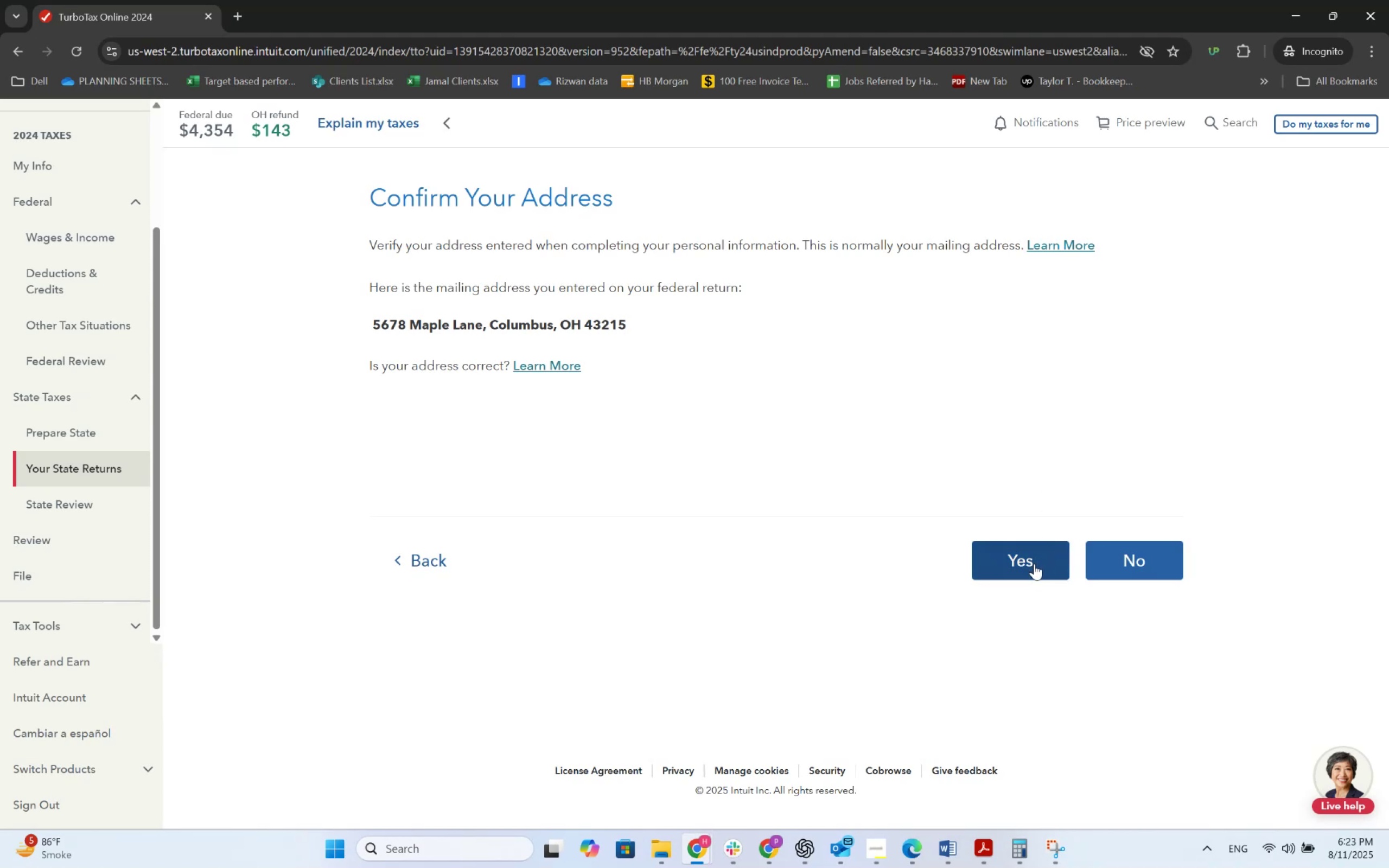 
wait(28.79)
 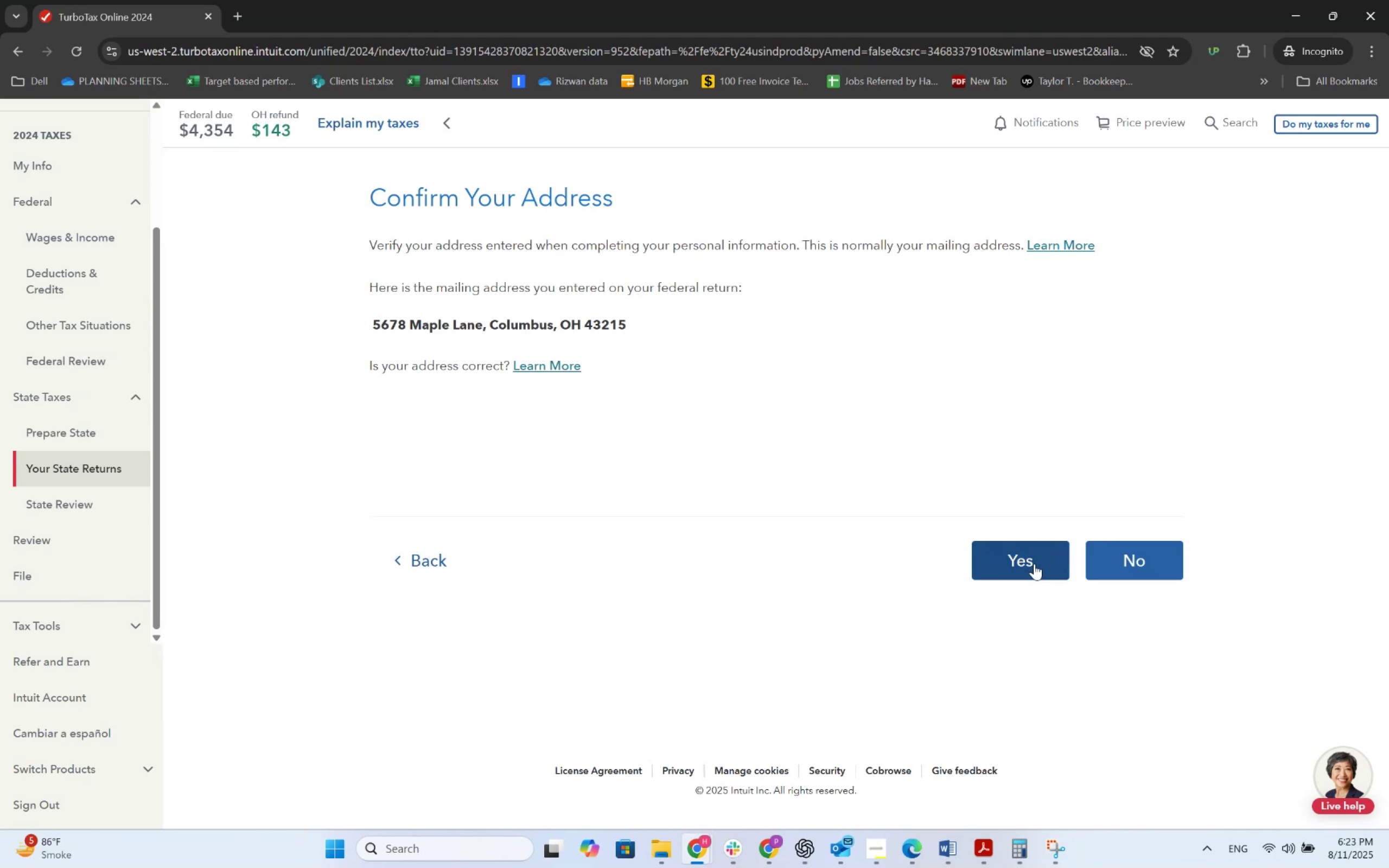 
key(Alt+AltLeft)
 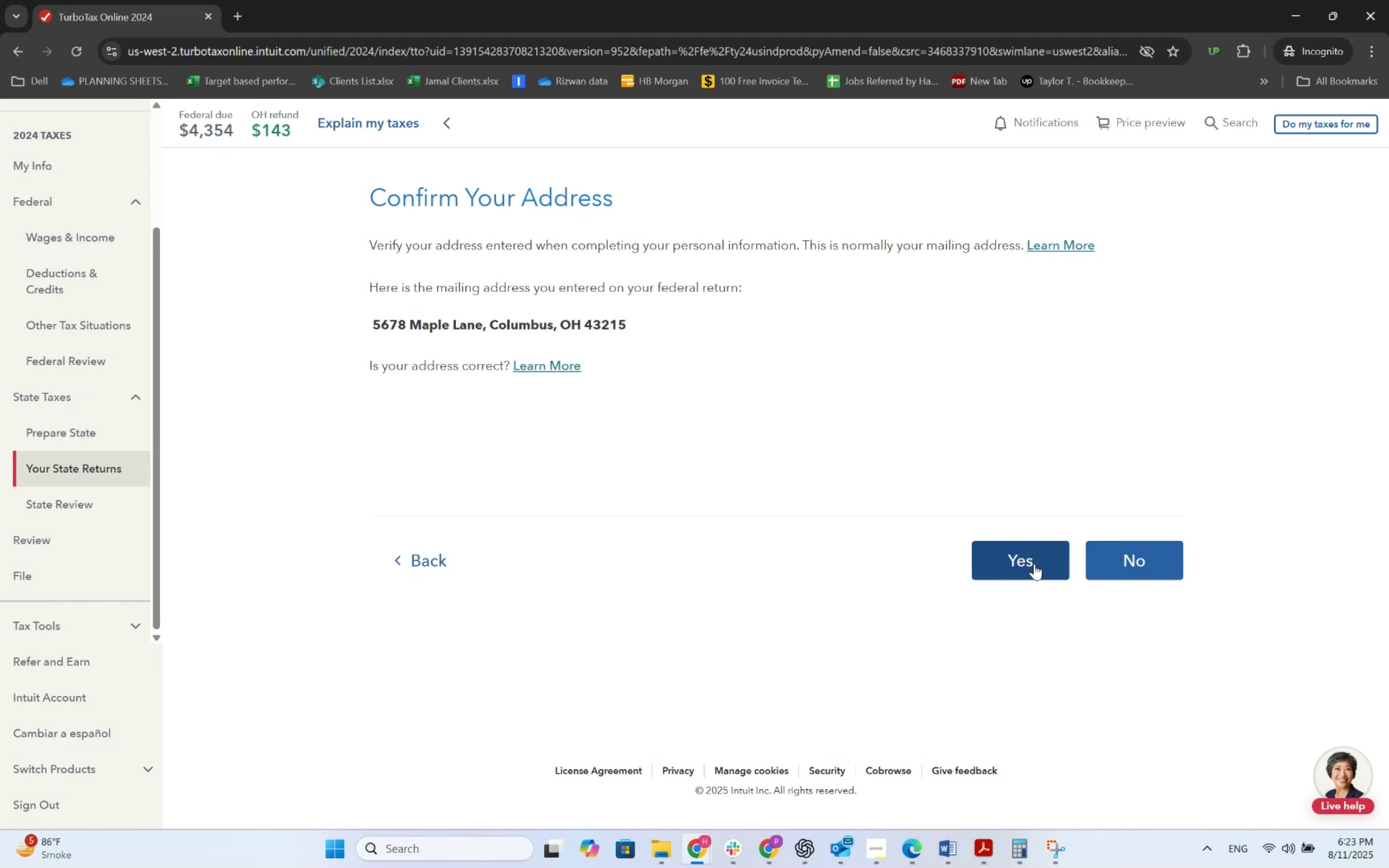 
key(Alt+Tab)
 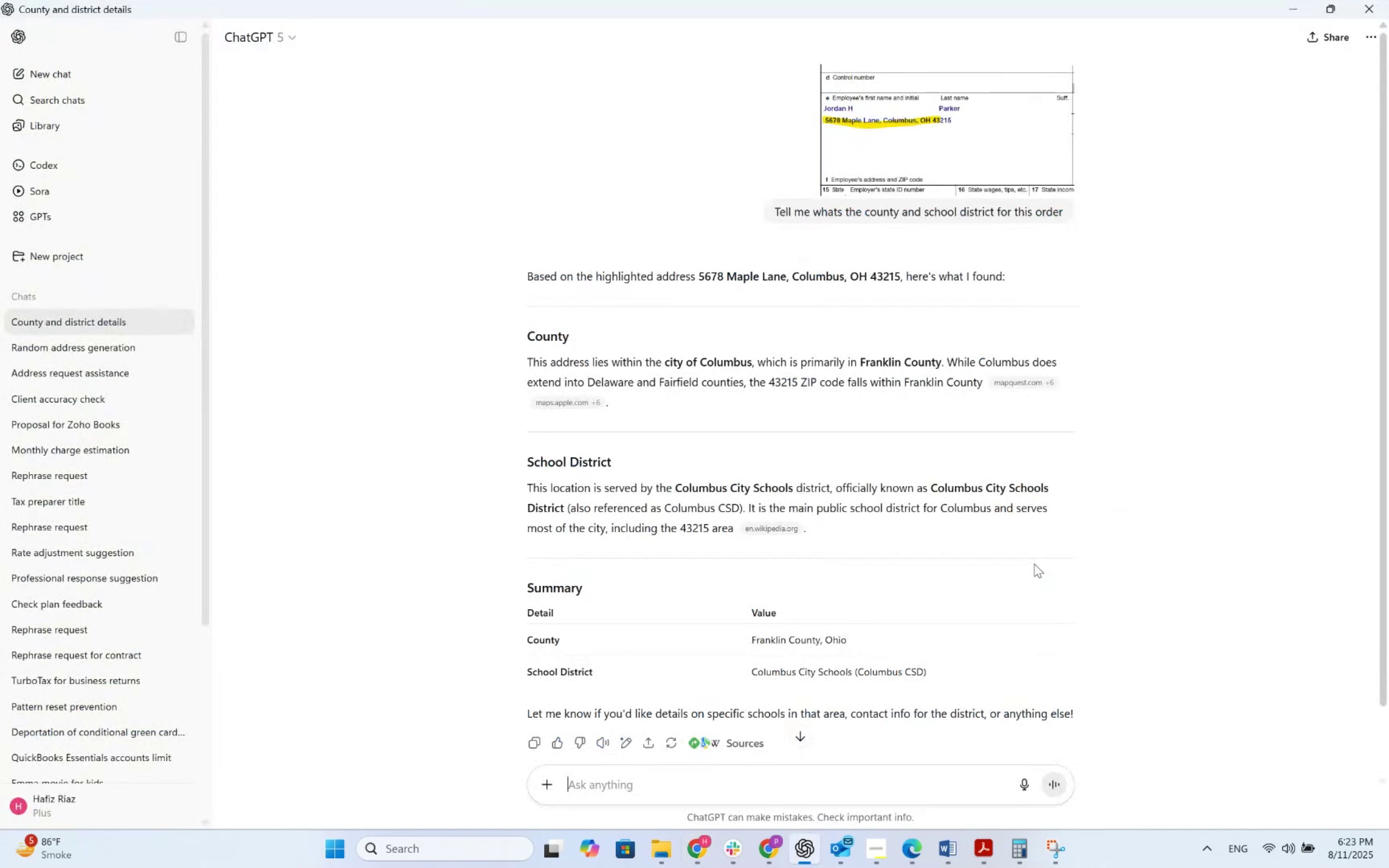 
key(Alt+AltLeft)
 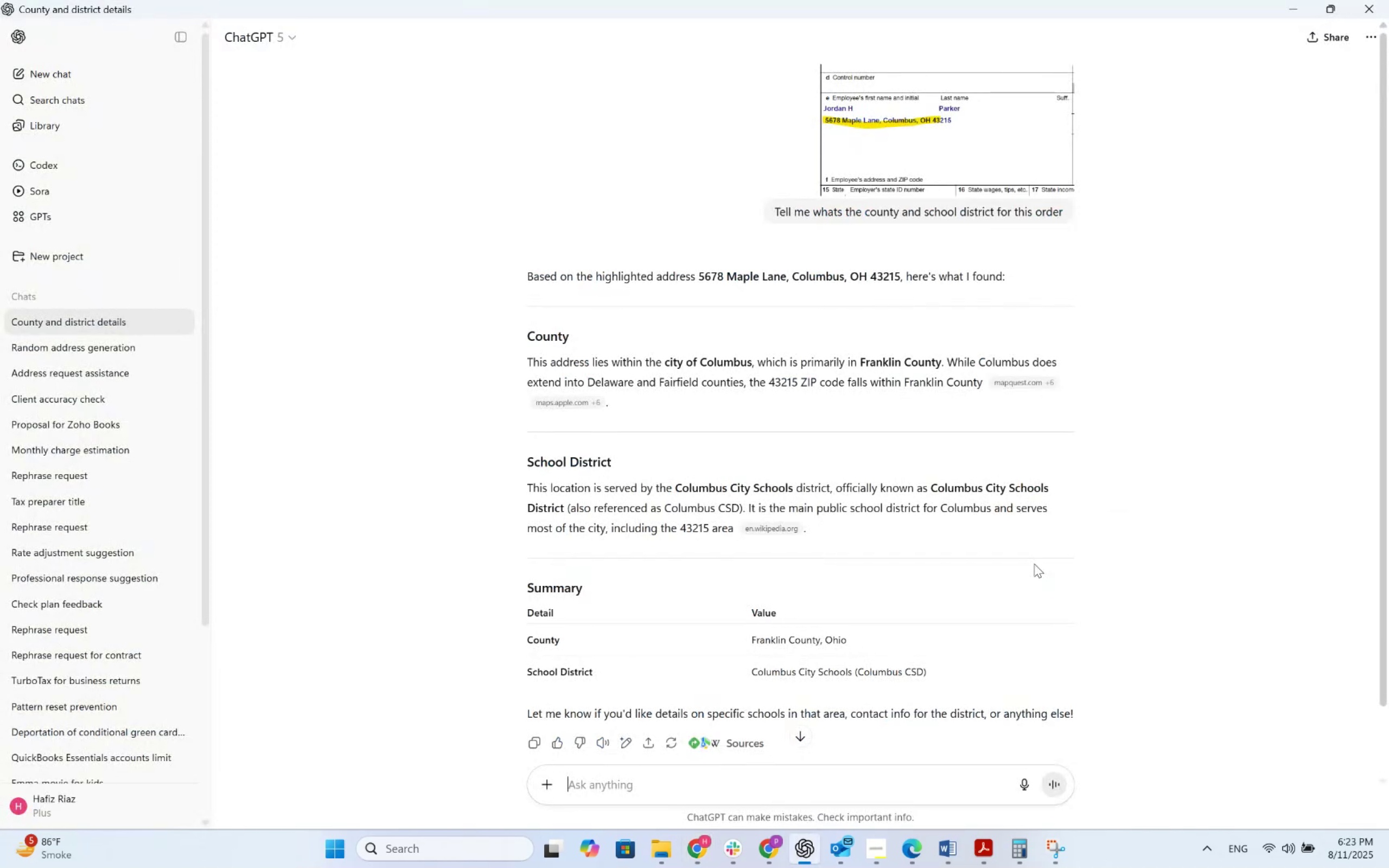 
key(Alt+Tab)
 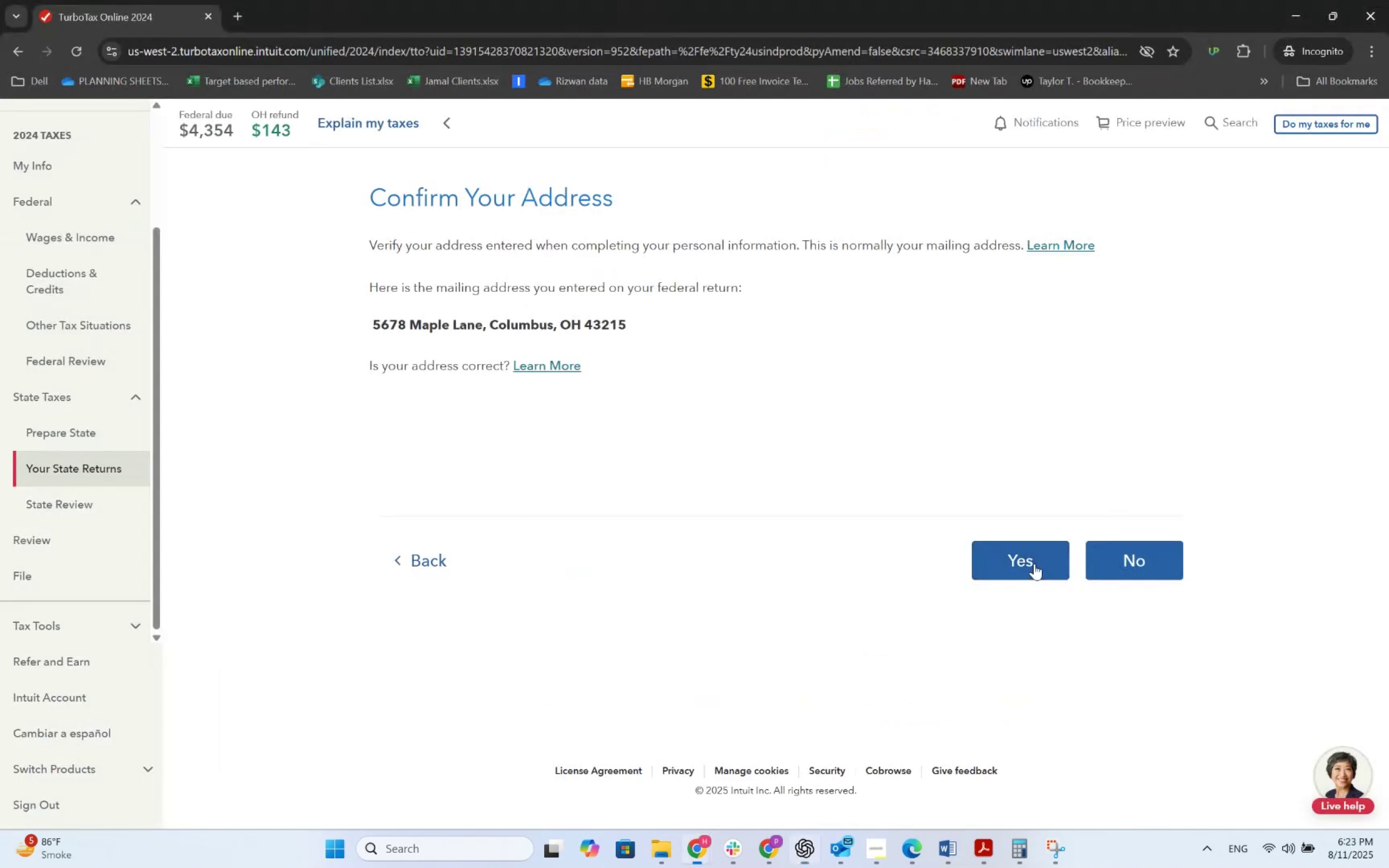 
key(Alt+Tab)
 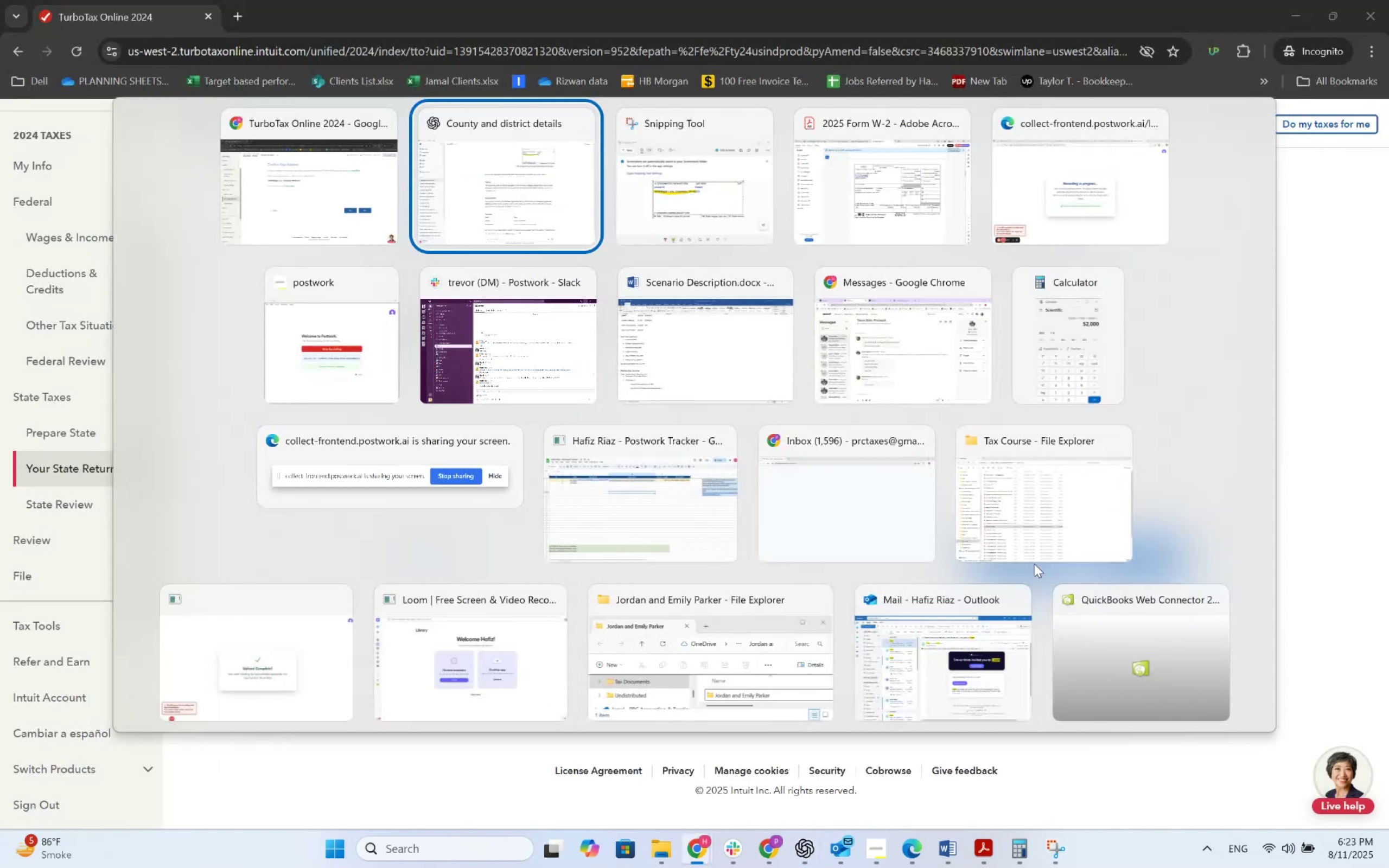 
key(Alt+Tab)
 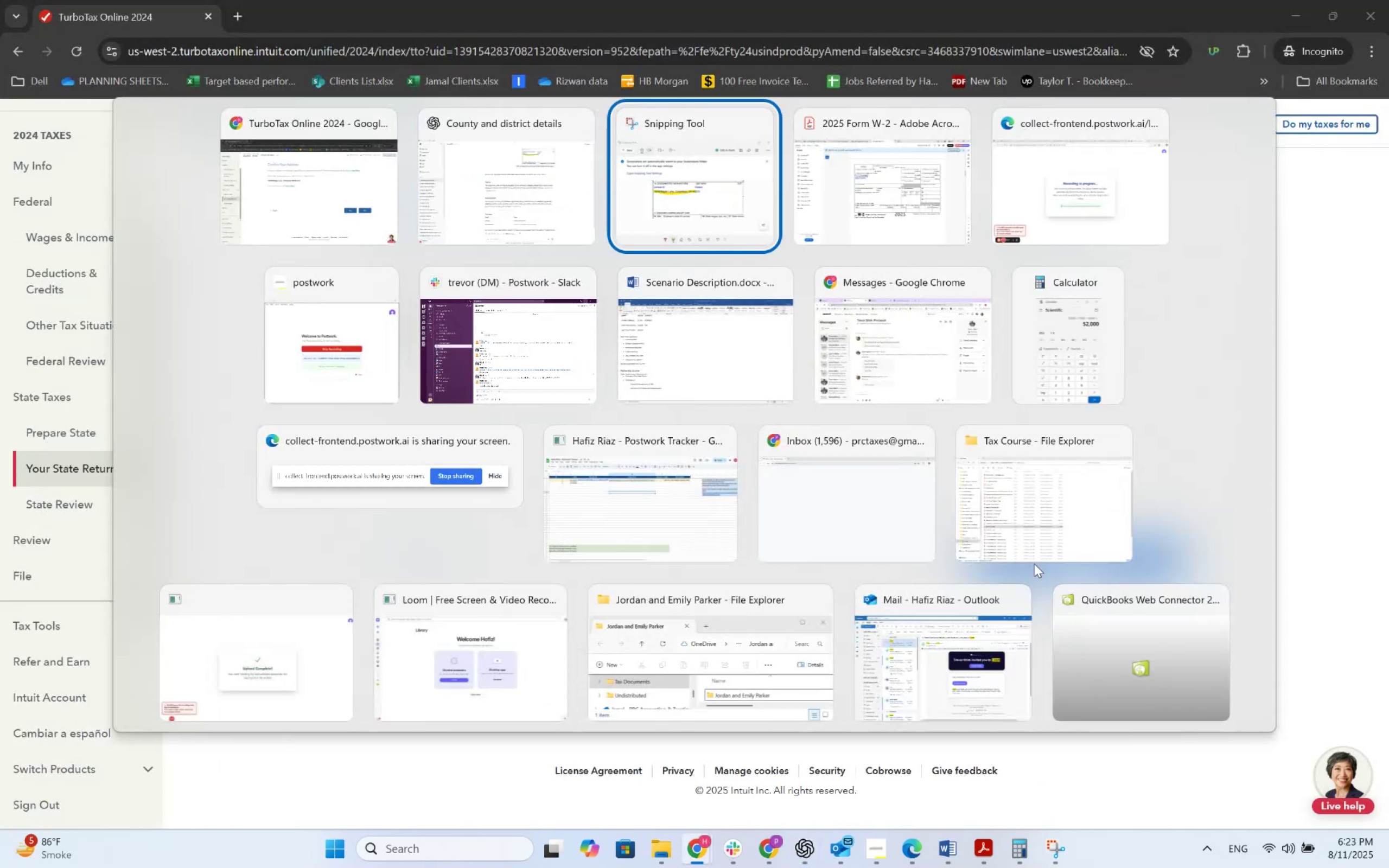 
key(Alt+Tab)
 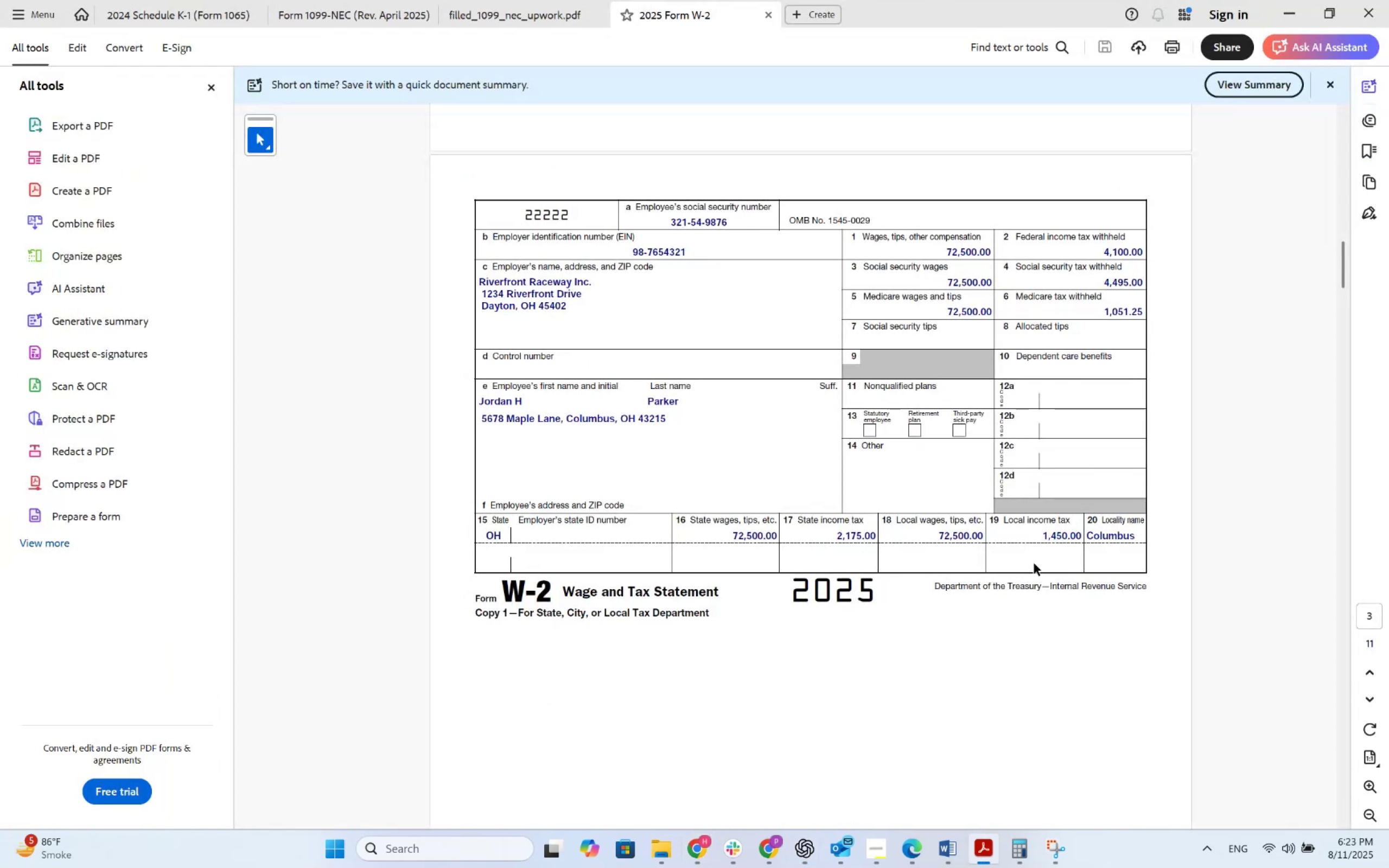 
key(Alt+AltLeft)
 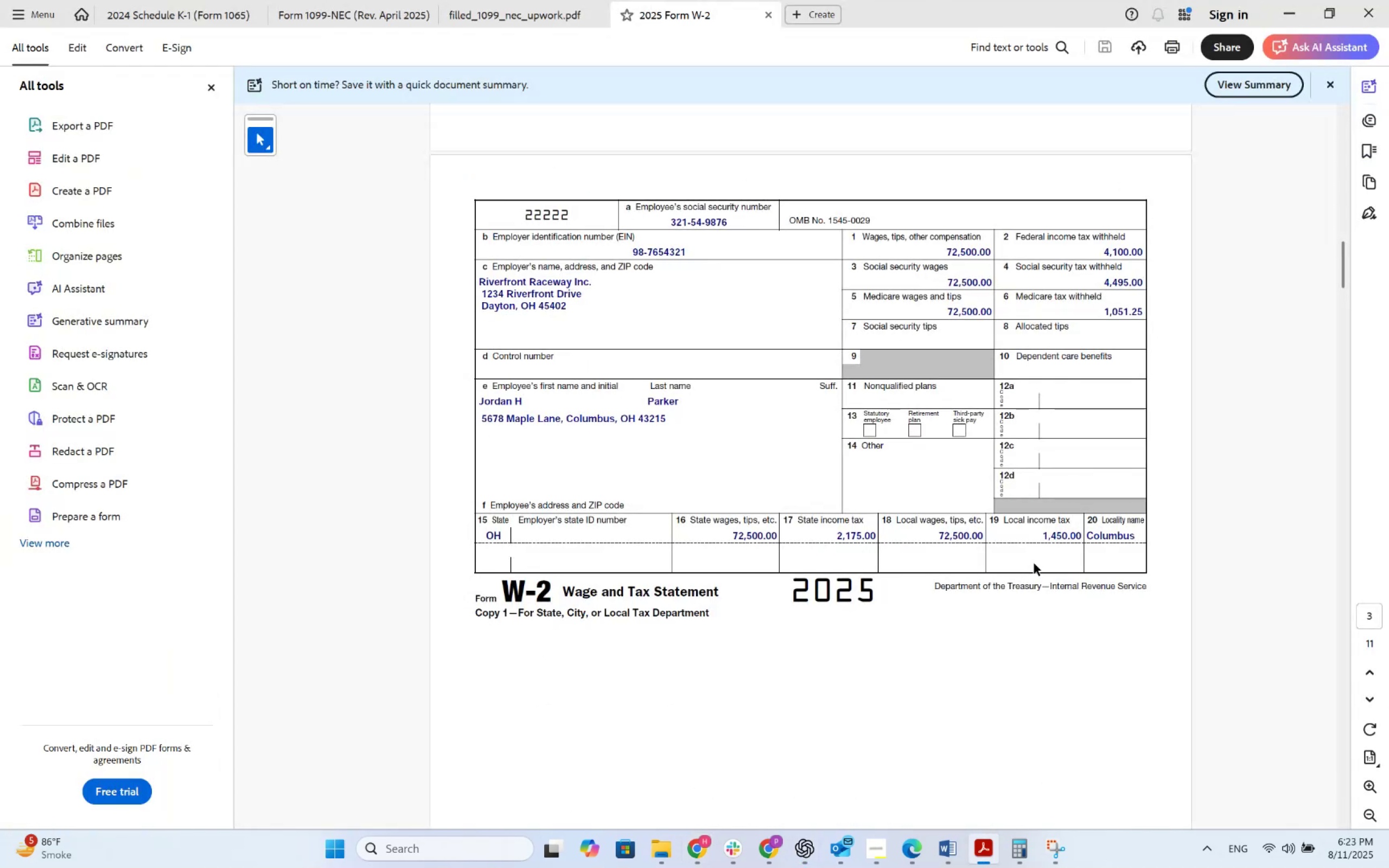 
key(Alt+Tab)
 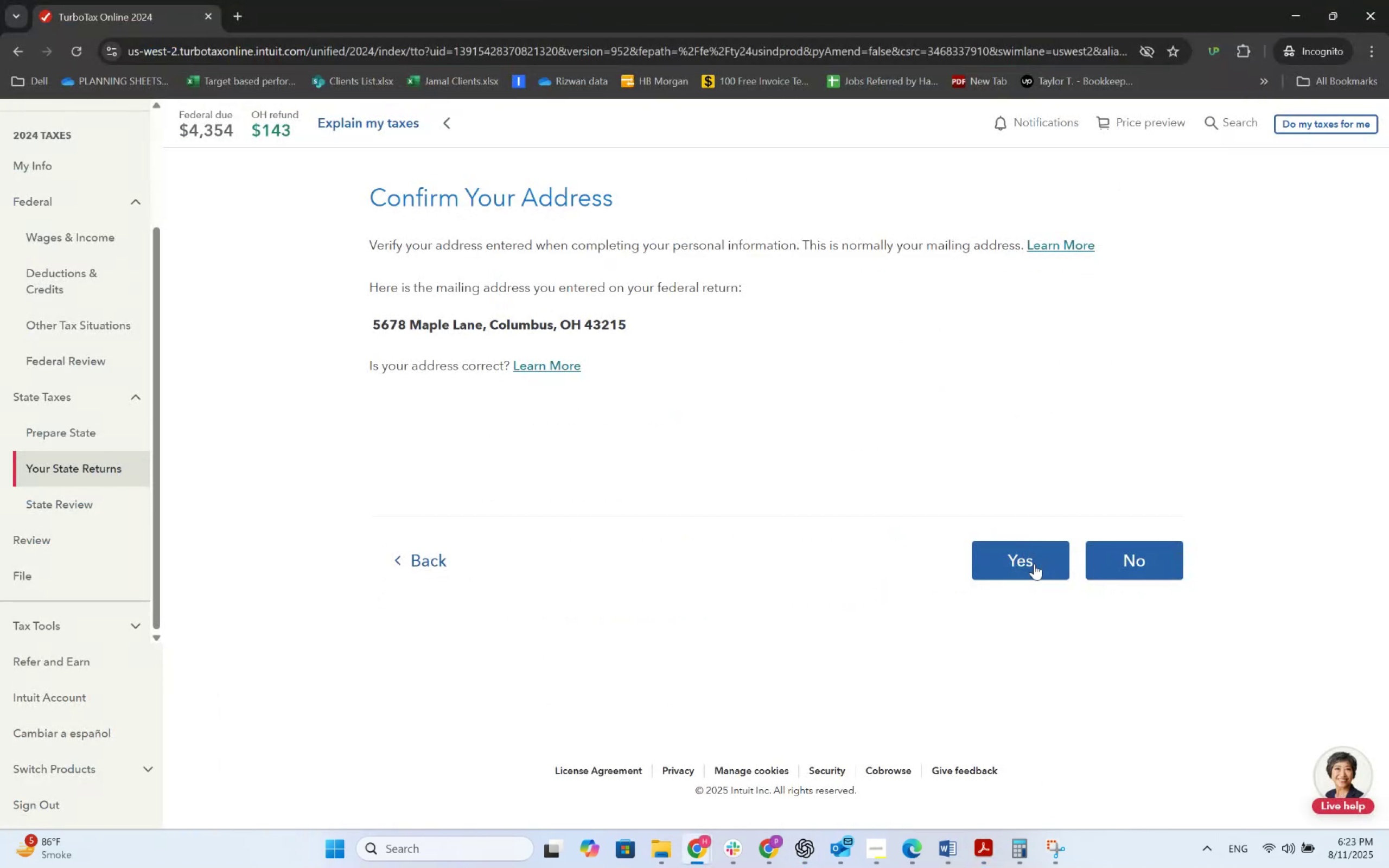 
left_click([1034, 564])
 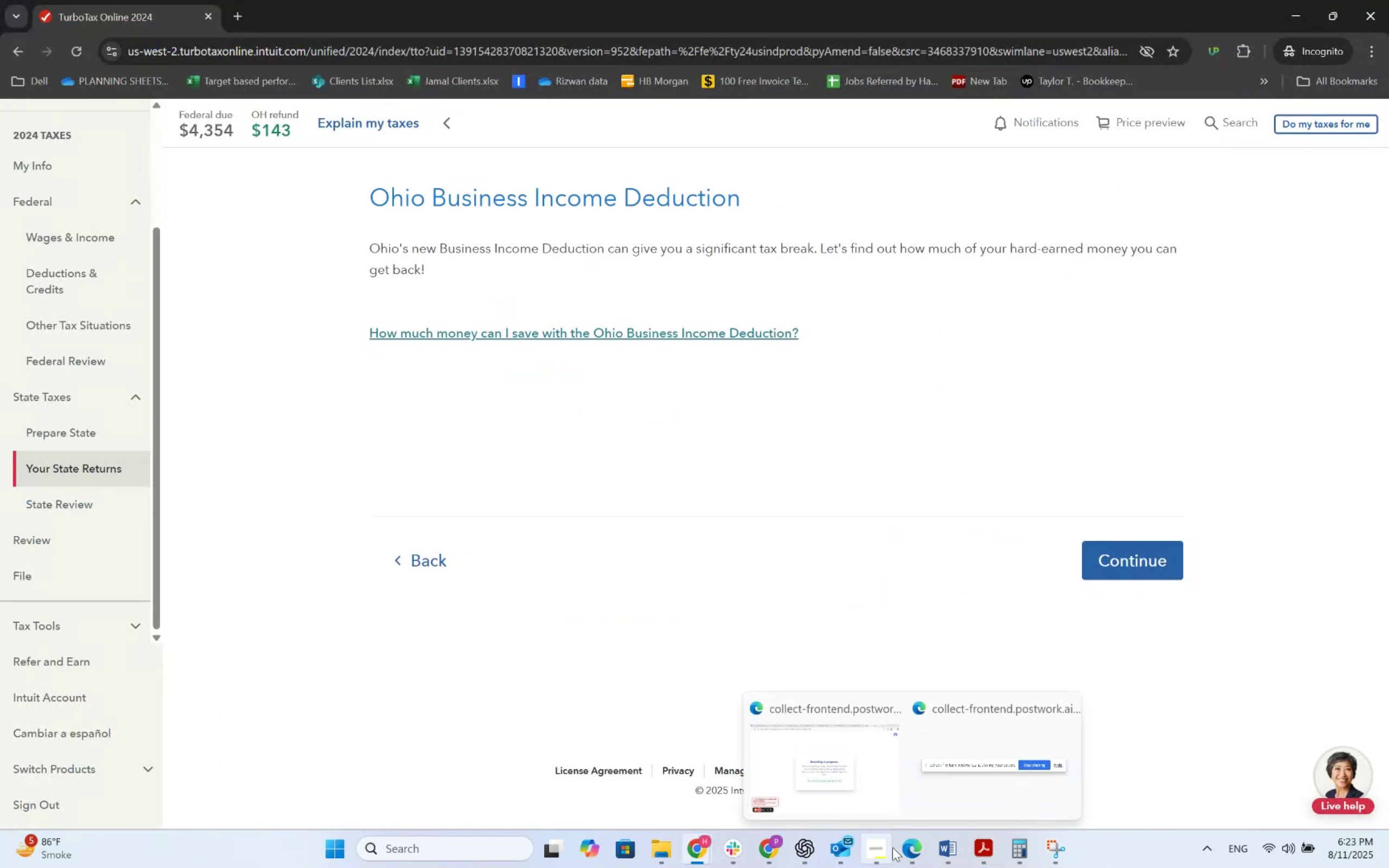 
left_click([899, 847])
 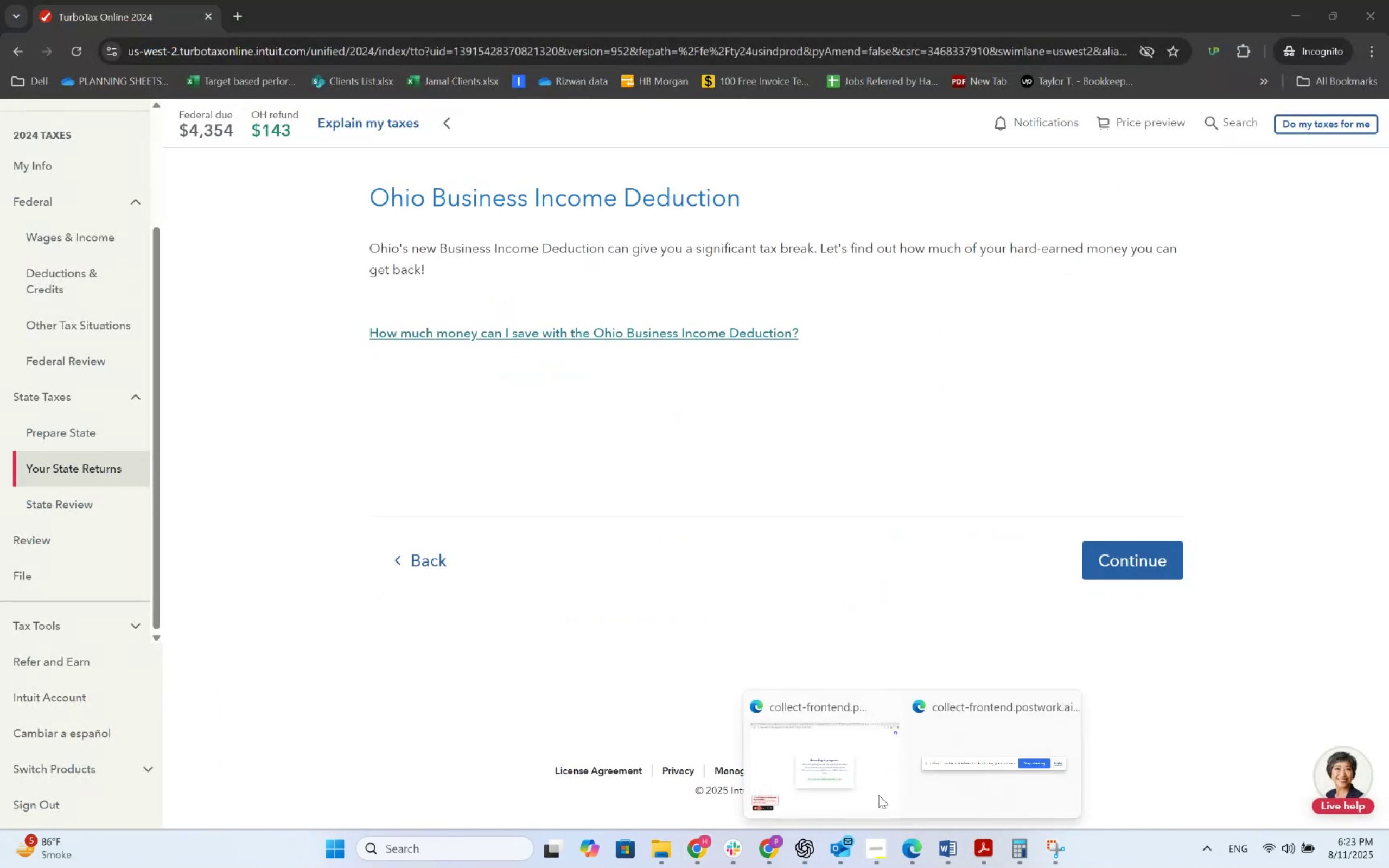 
left_click([850, 780])
 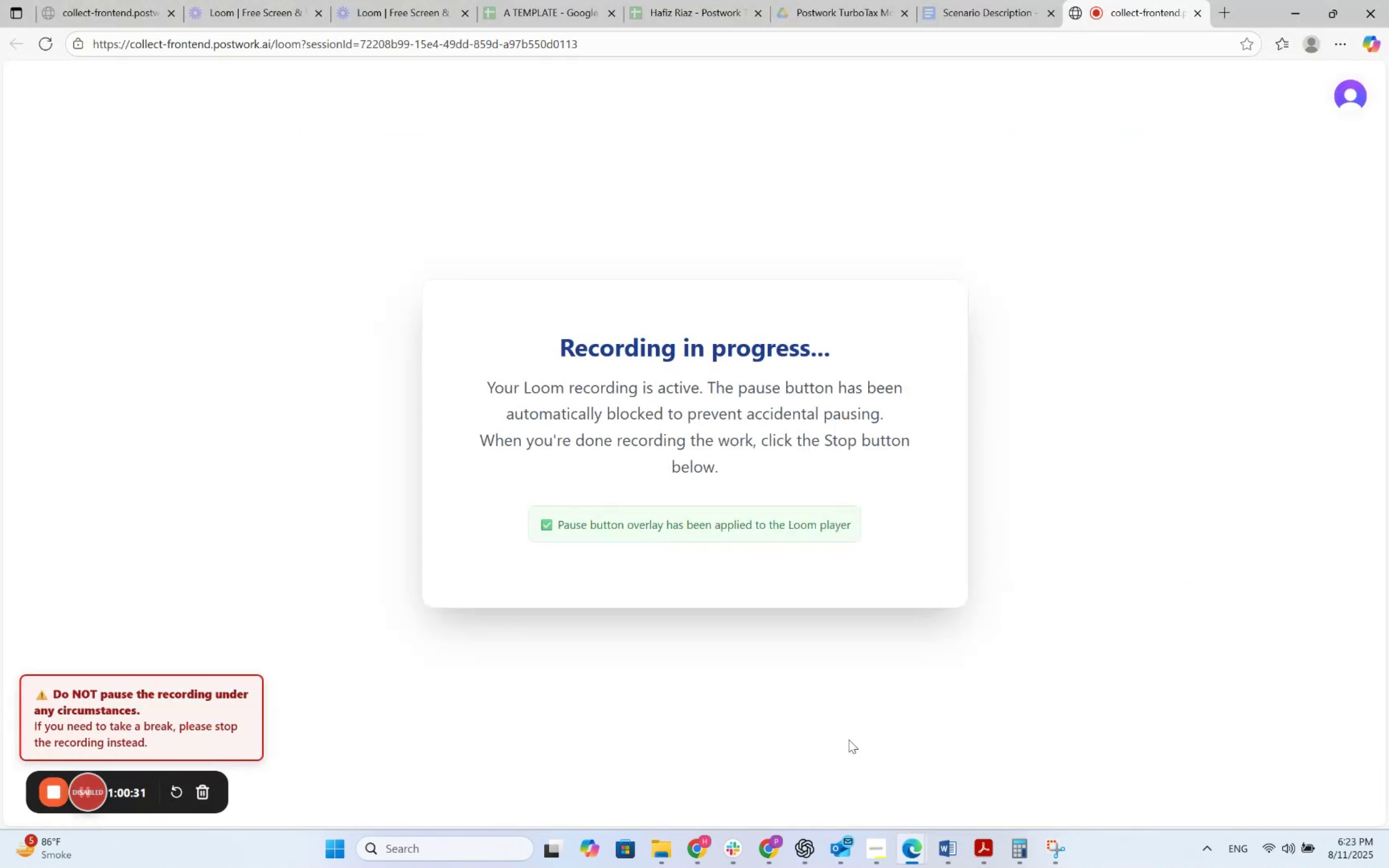 
key(Alt+AltLeft)
 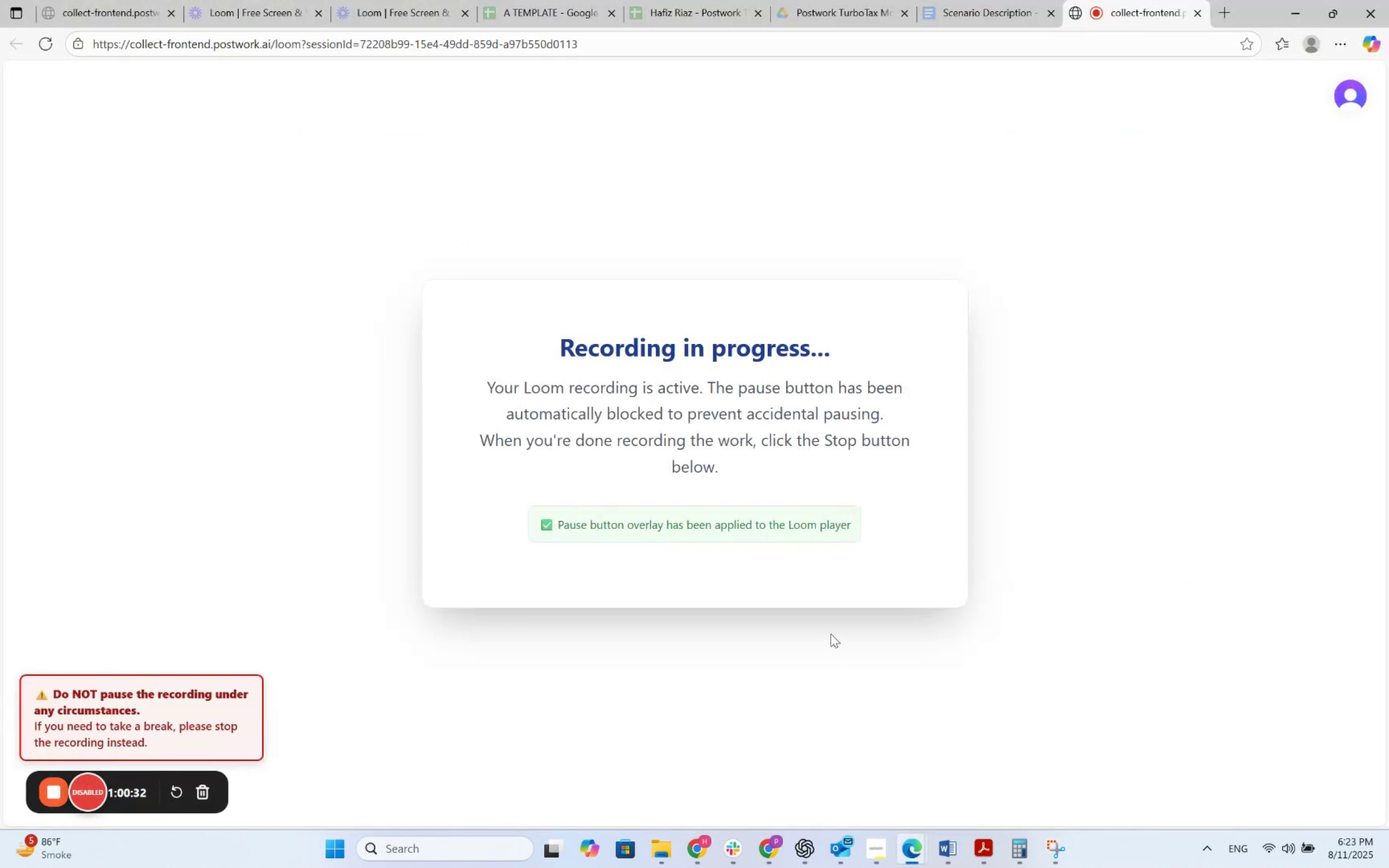 
key(Alt+Tab)
 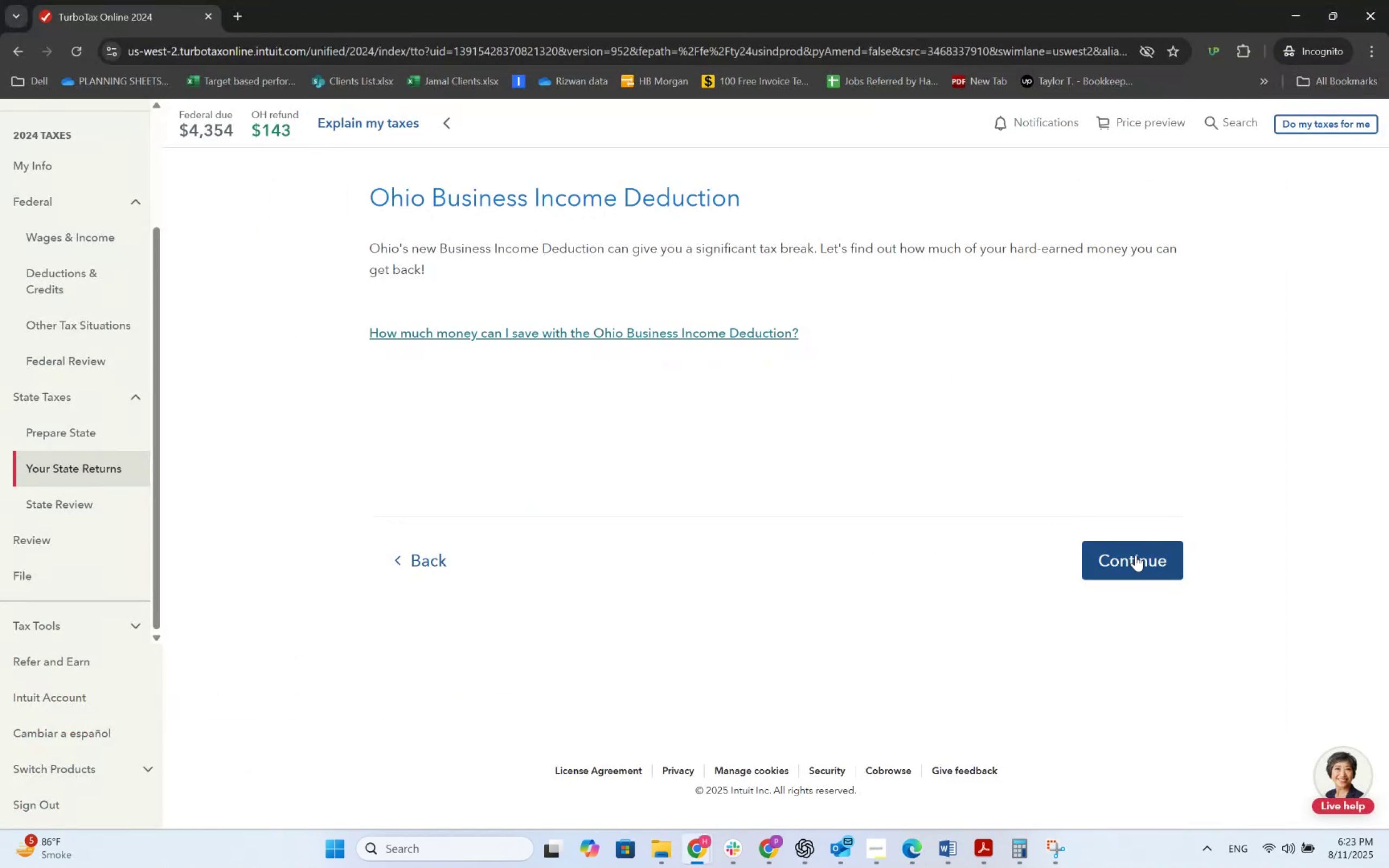 
wait(6.63)
 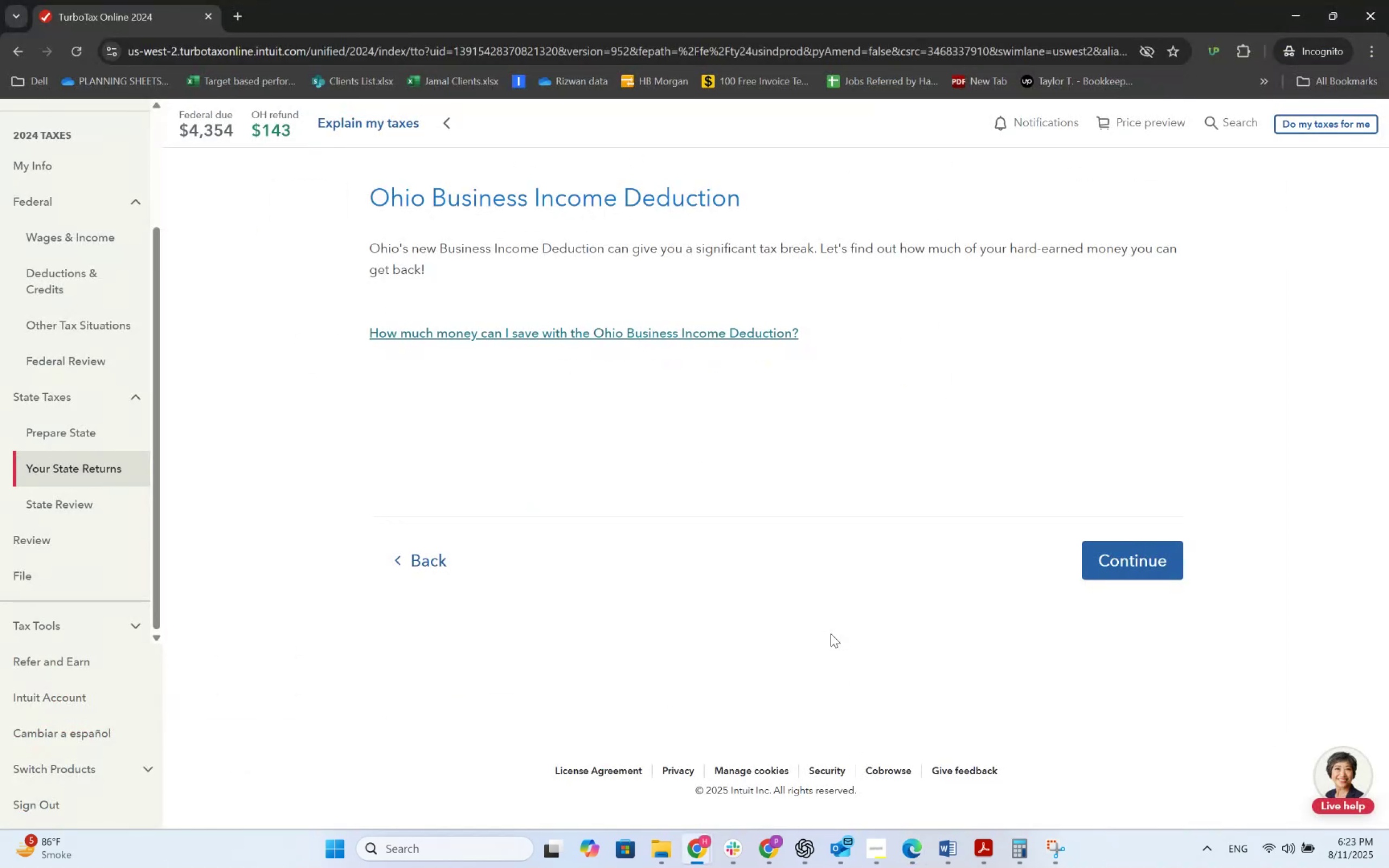 
left_click([1136, 555])
 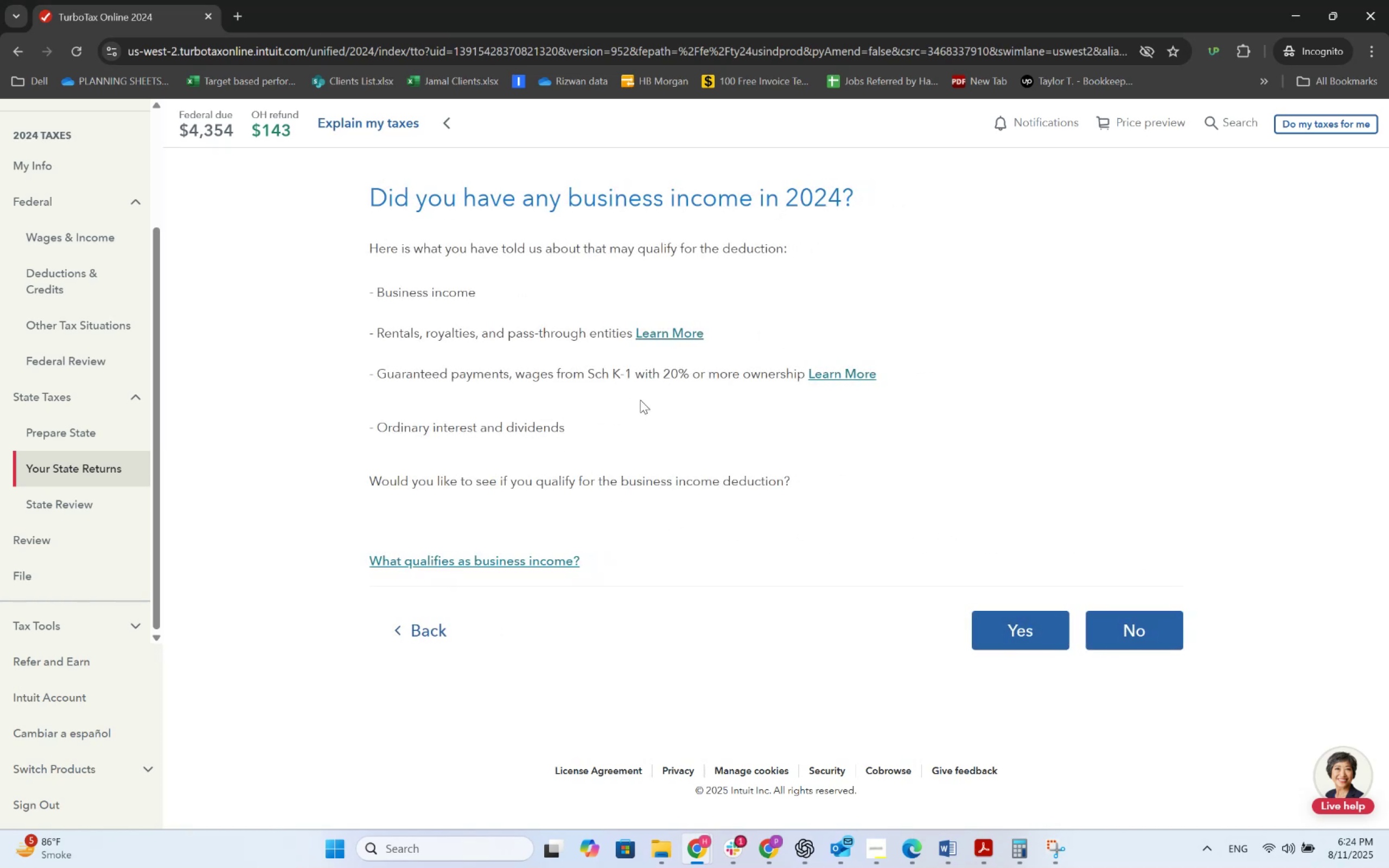 